 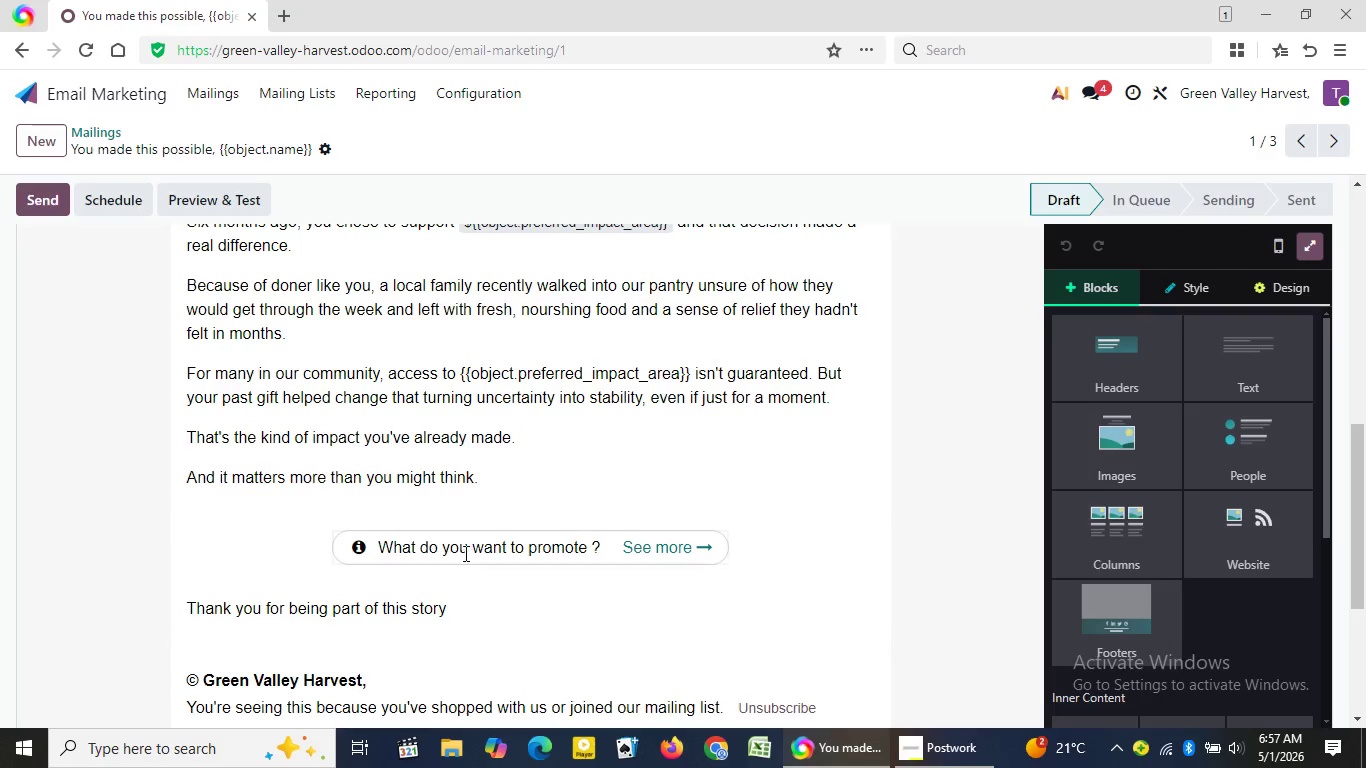 
left_click([464, 550])
 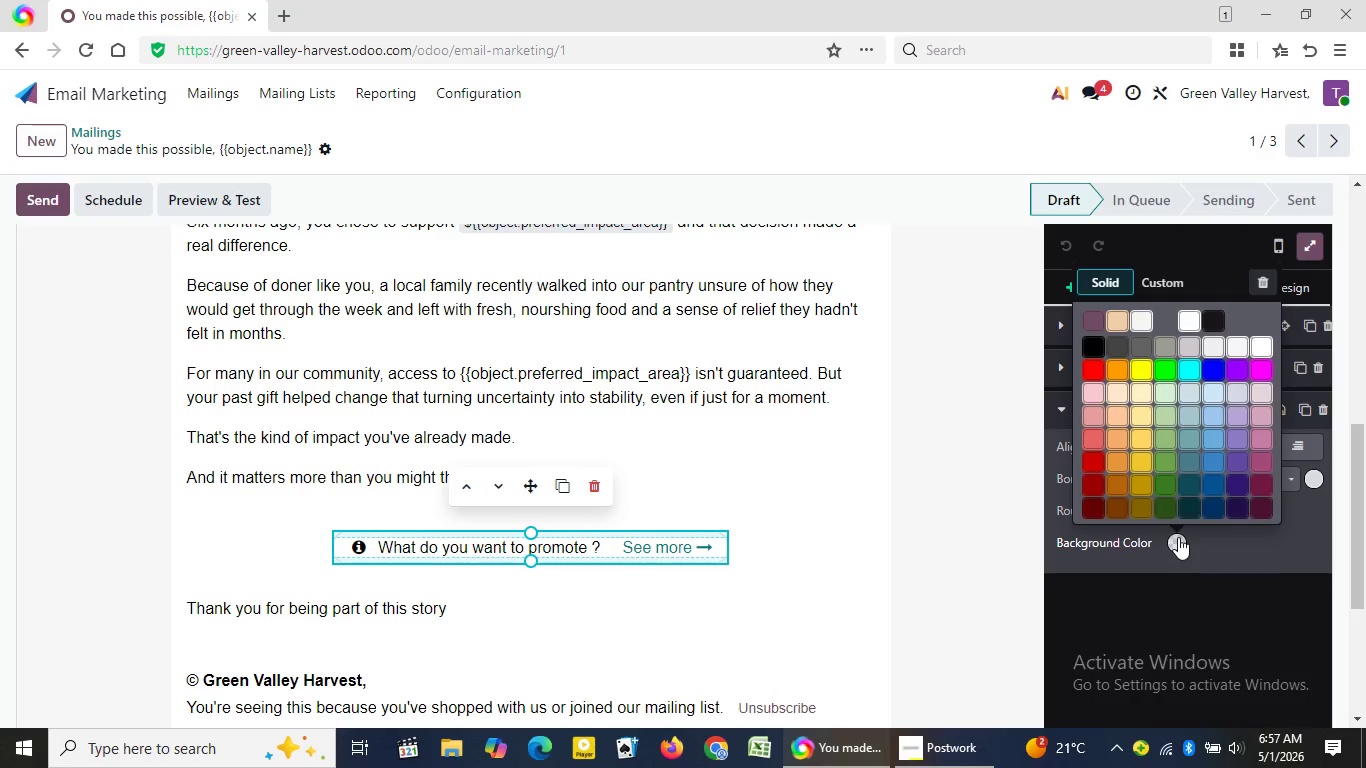 
left_click([1178, 537])
 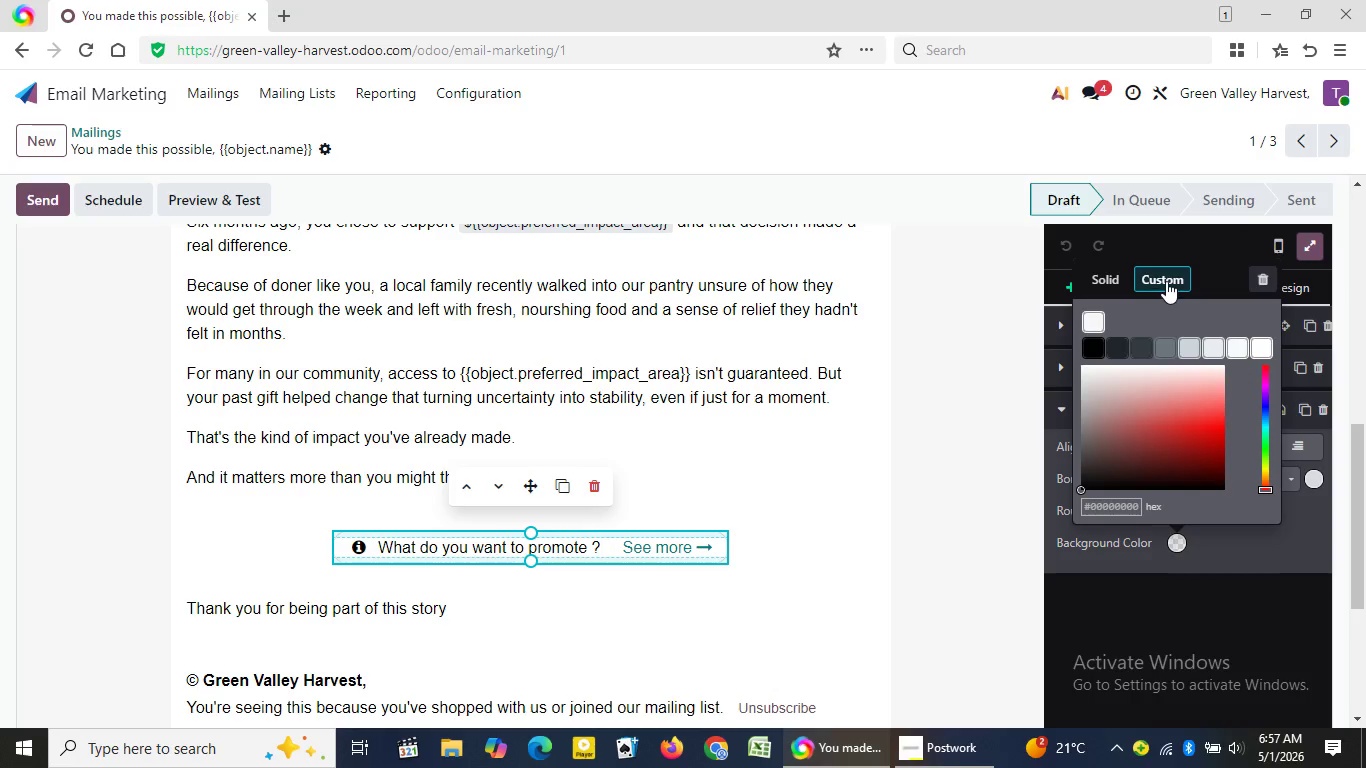 
left_click([1166, 281])
 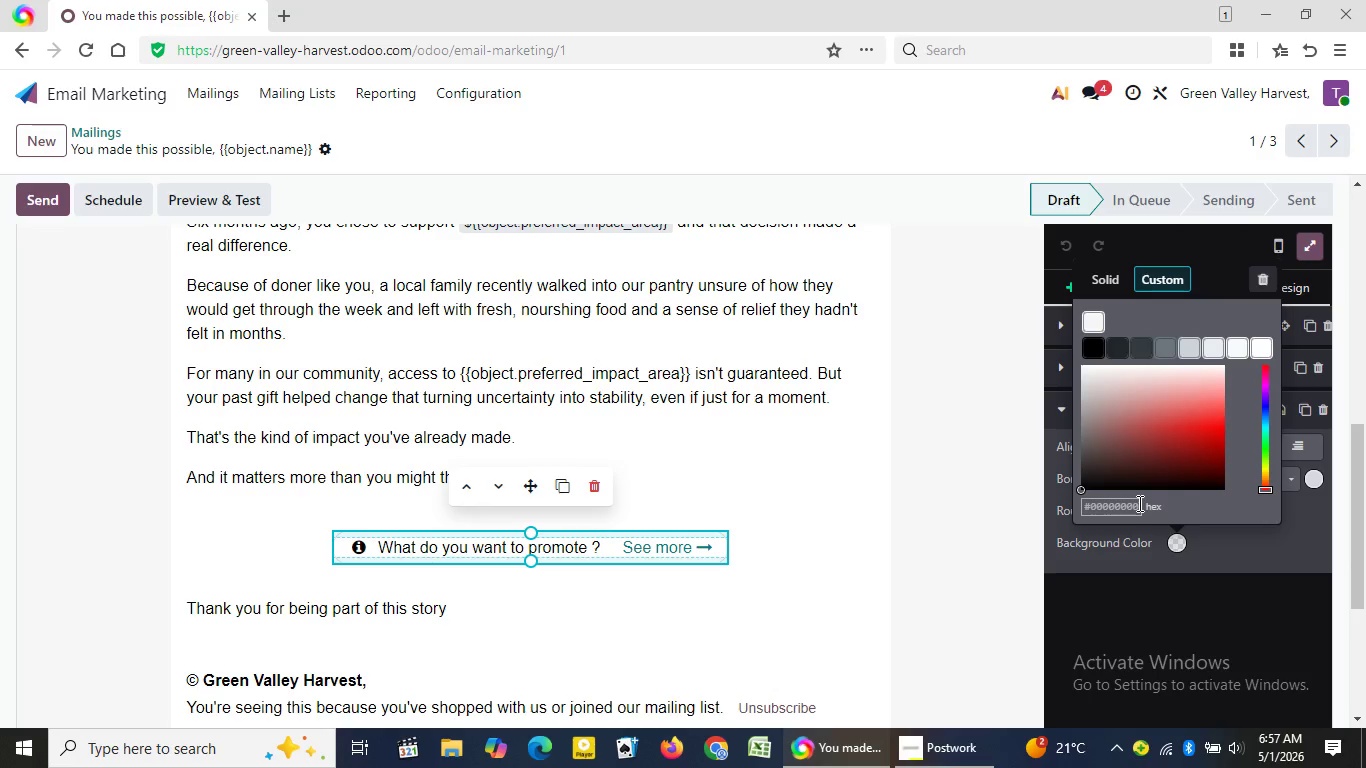 
left_click([1138, 503])
 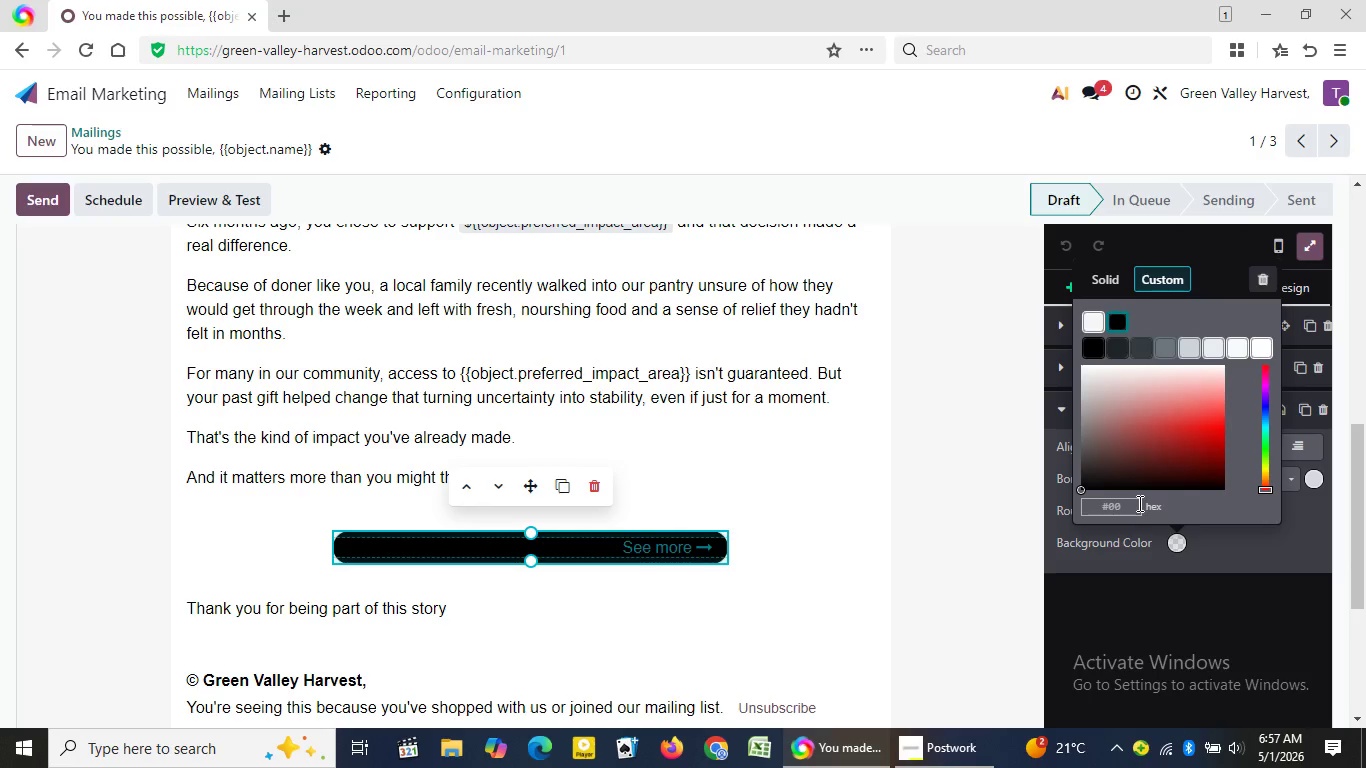 
left_click([1138, 503])
 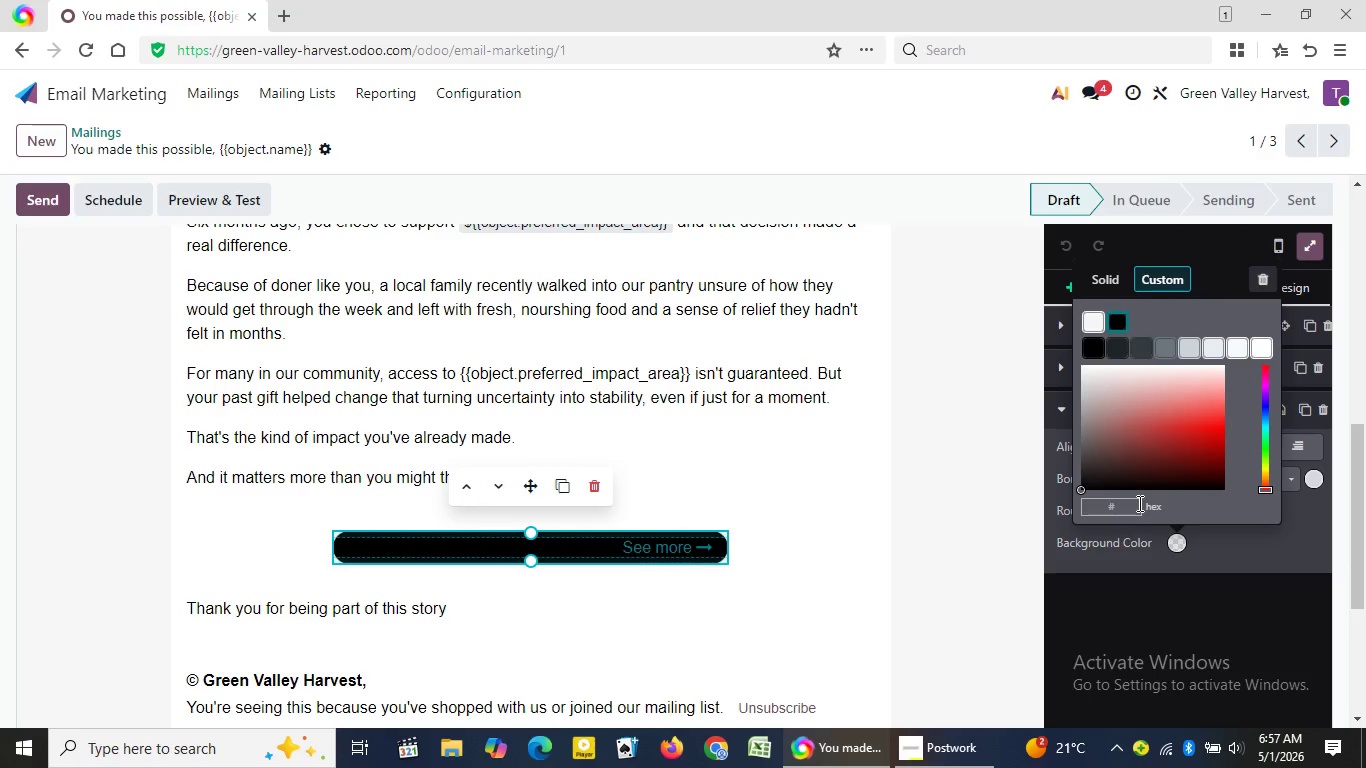 
key(Backspace)
 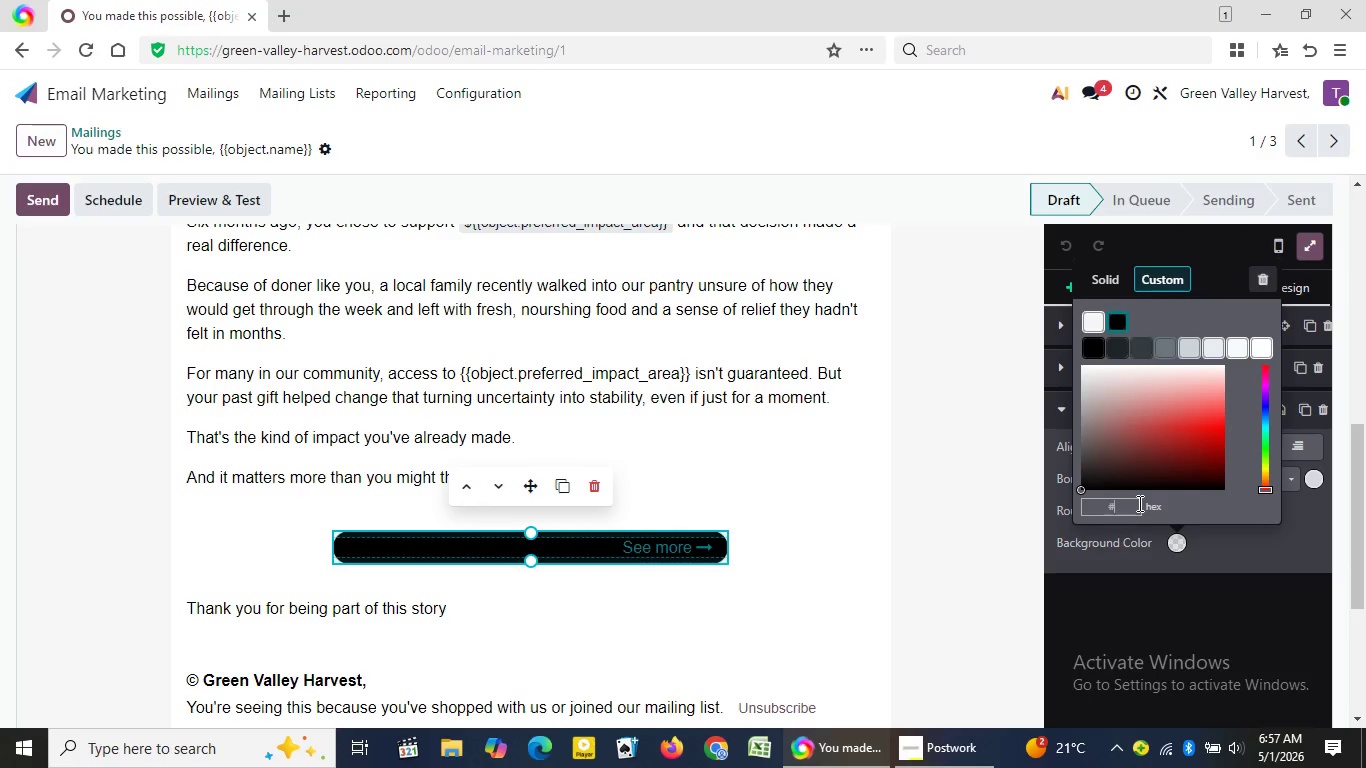 
key(Backspace)
 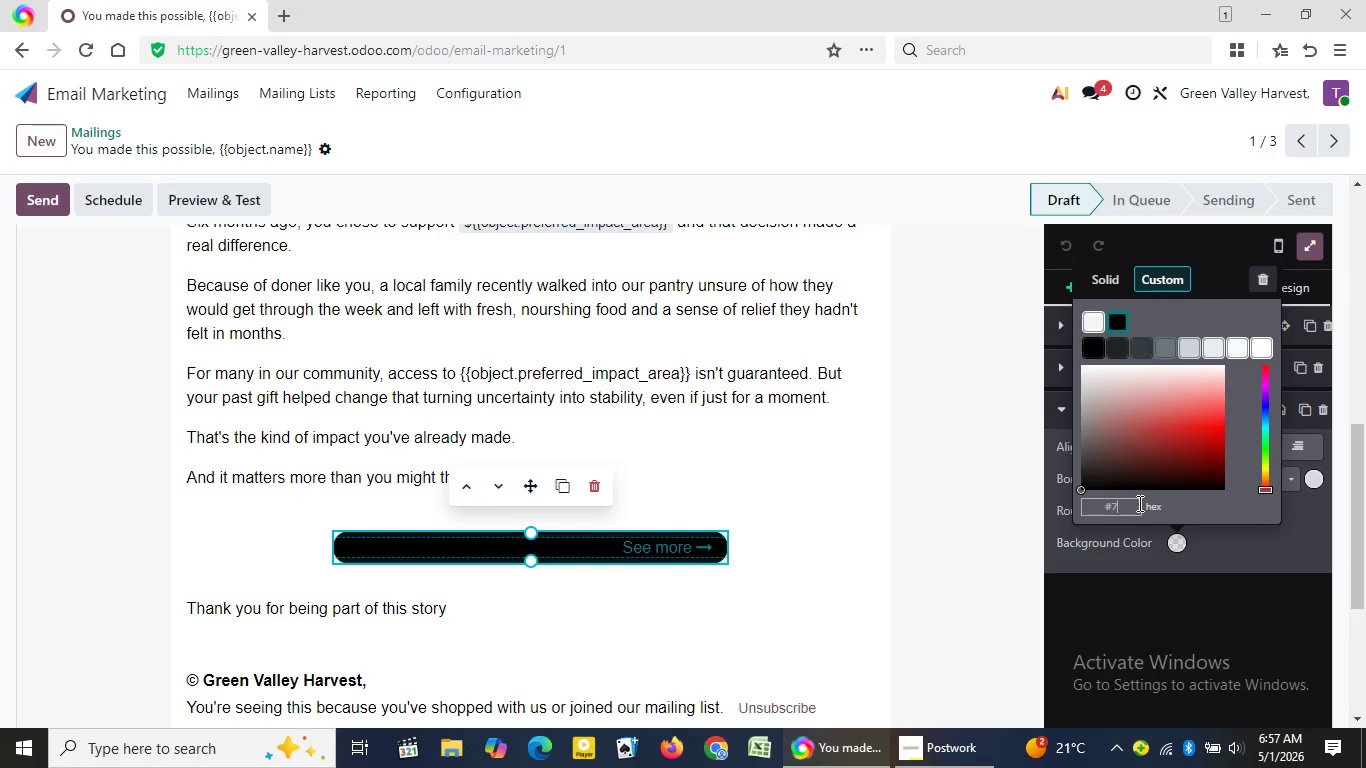 
key(Backspace)
 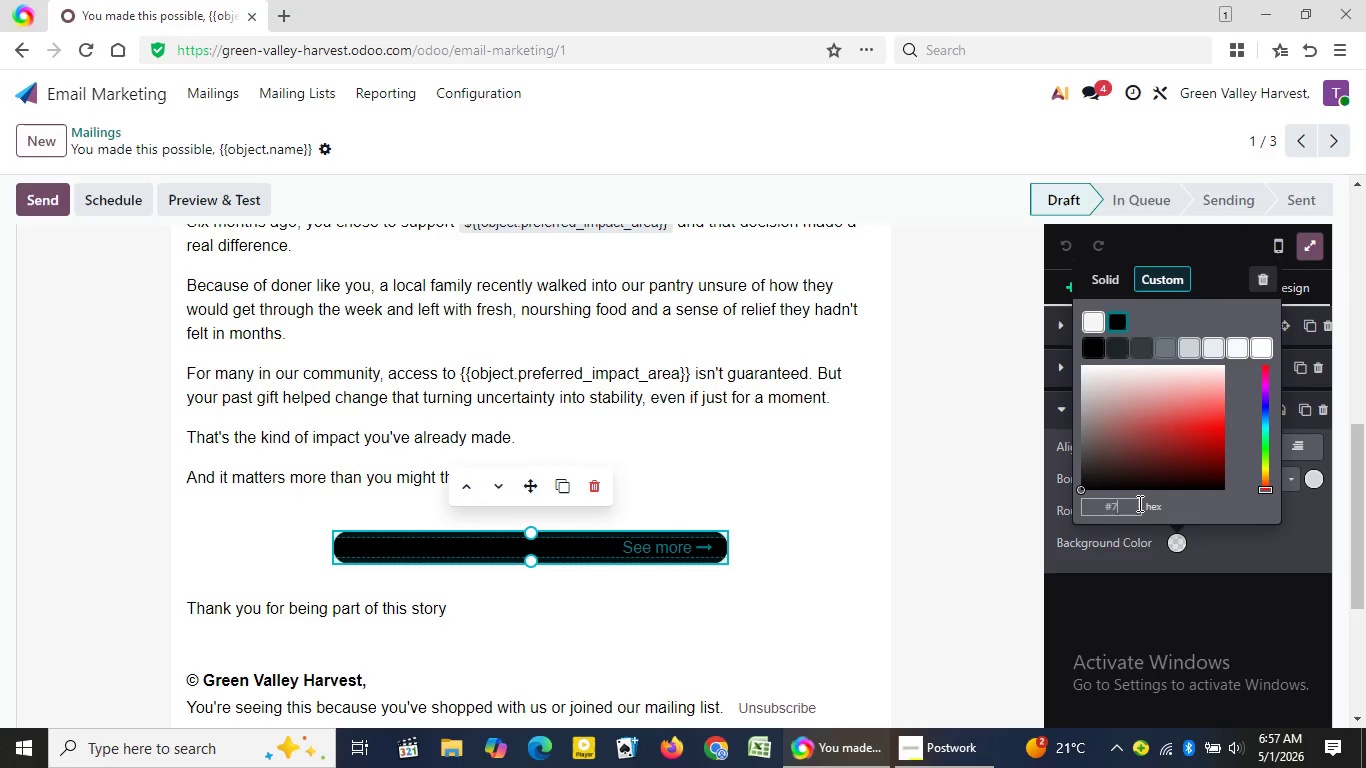 
key(Backspace)
 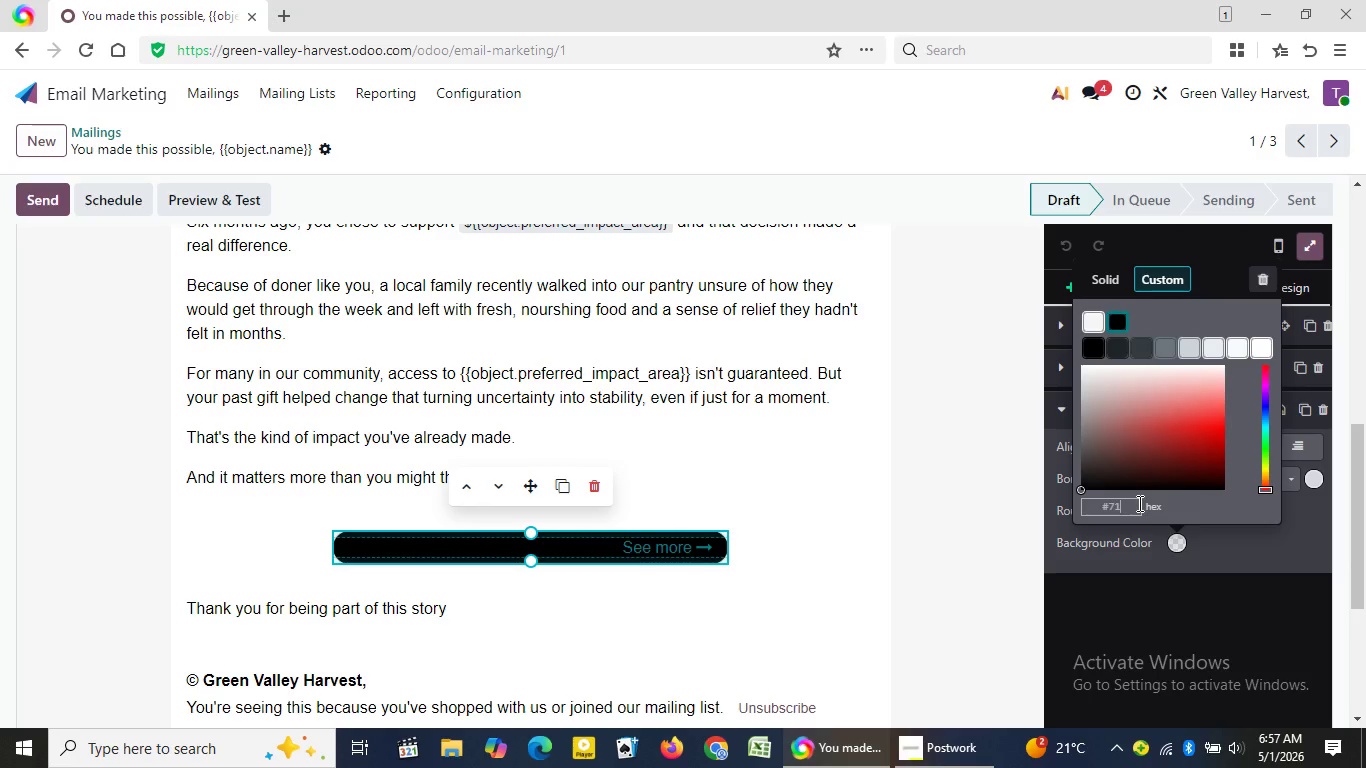 
key(Backspace)
 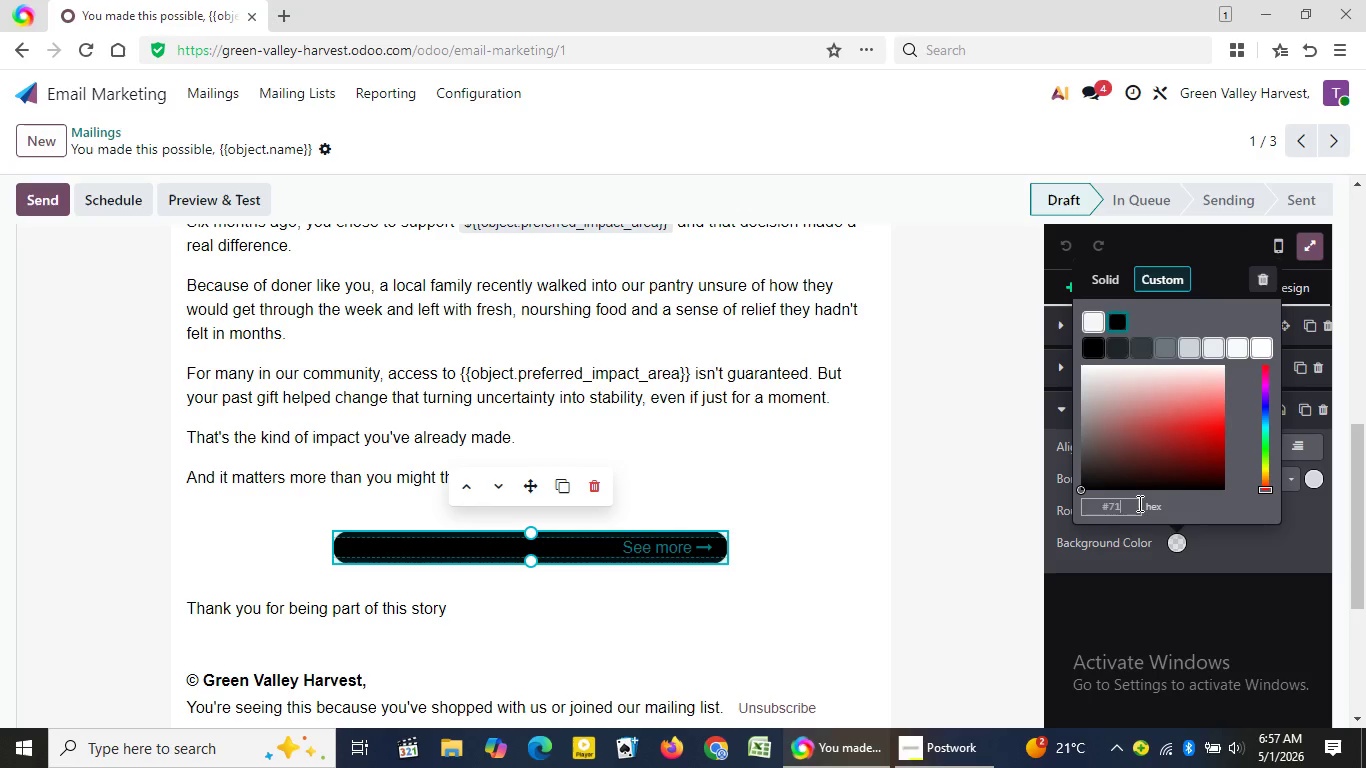 
key(Backspace)
 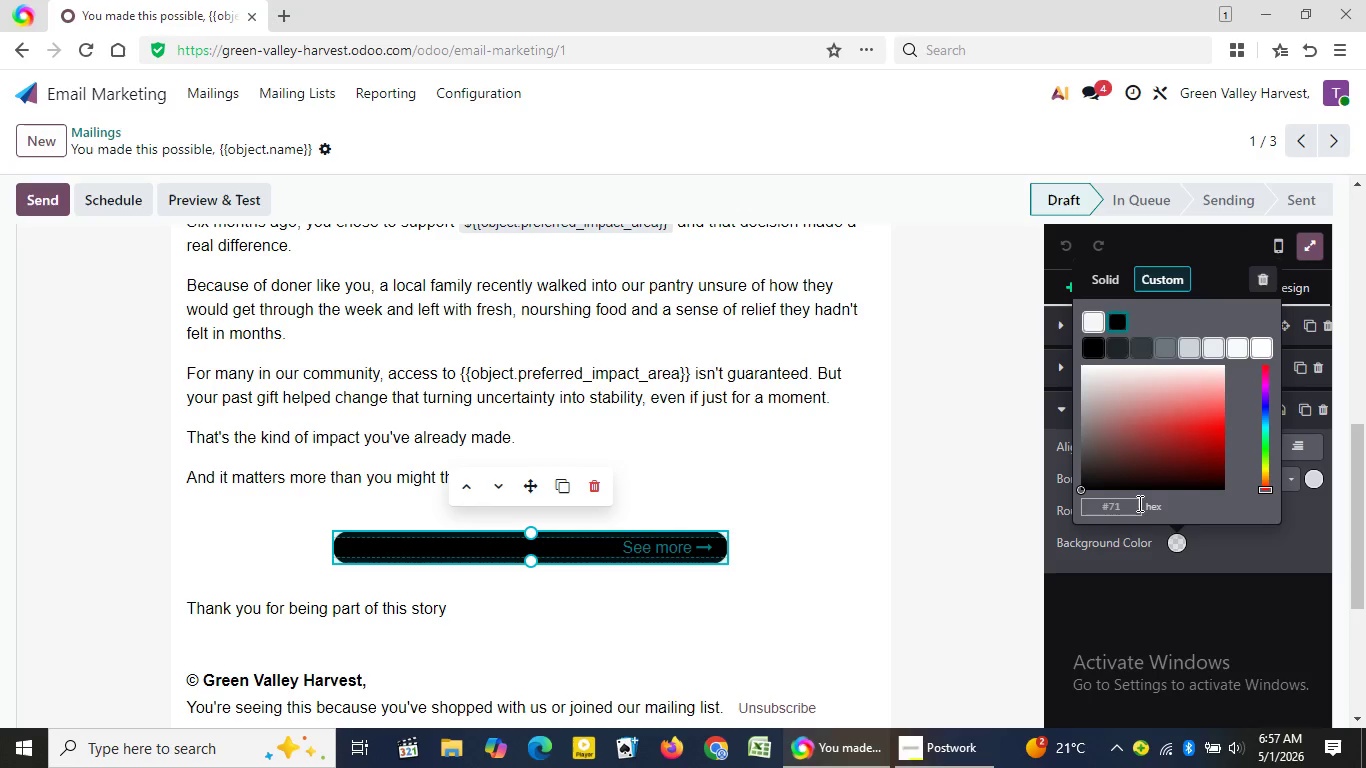 
key(Backspace)
 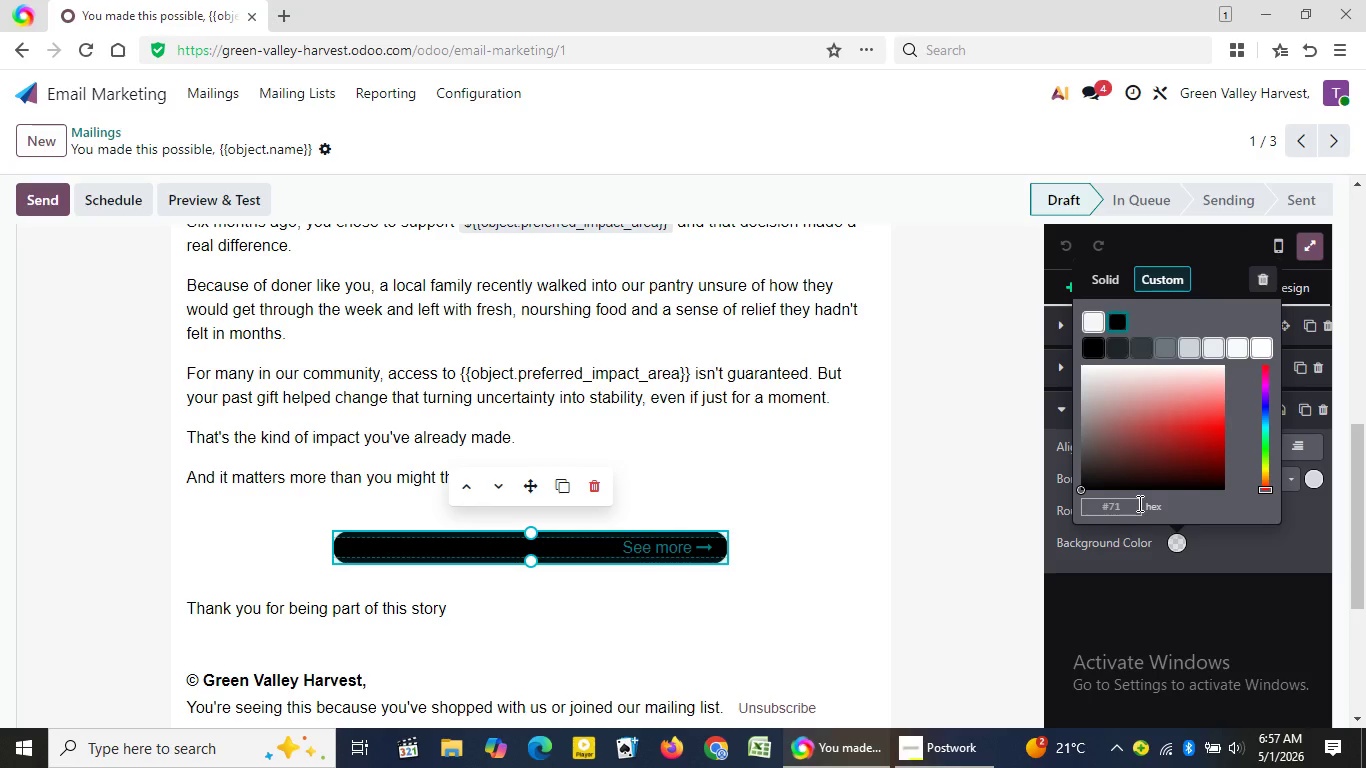 
key(Backspace)
 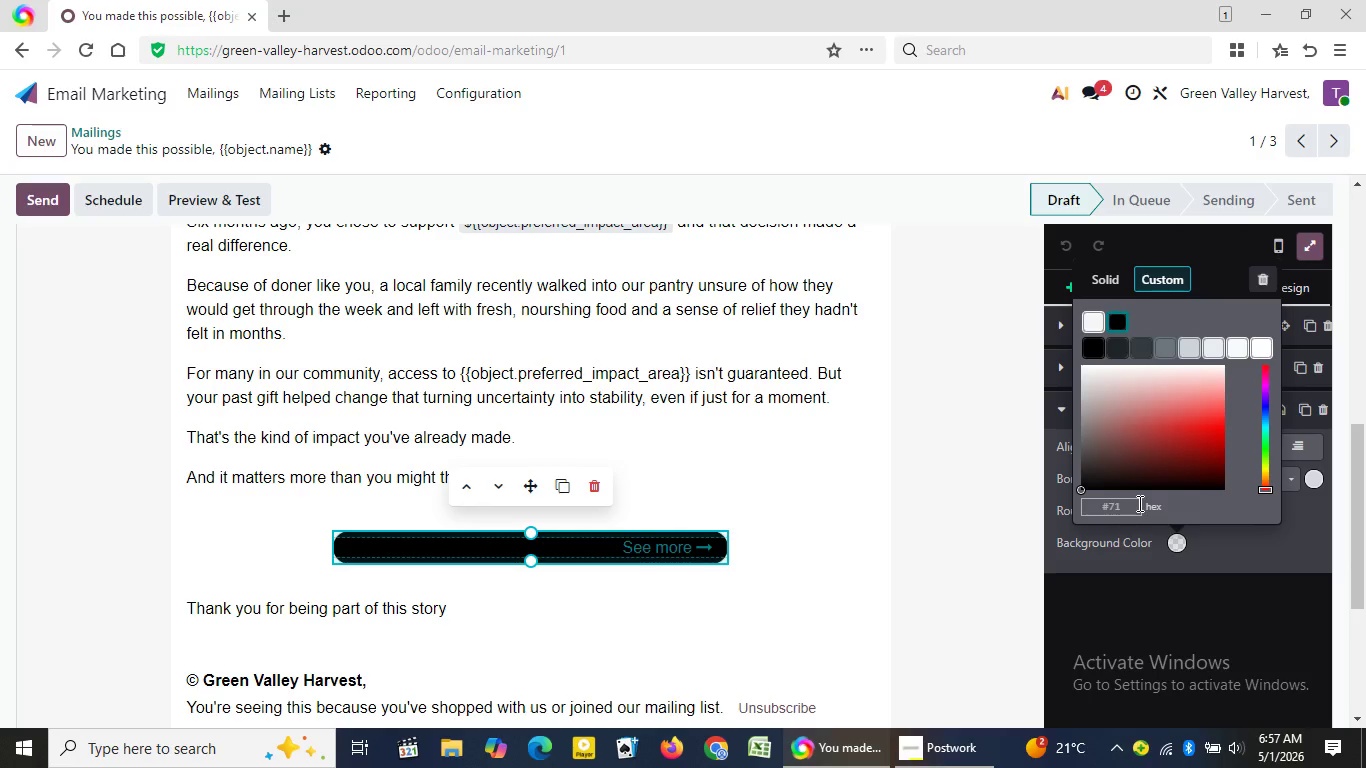 
key(Numpad7)
 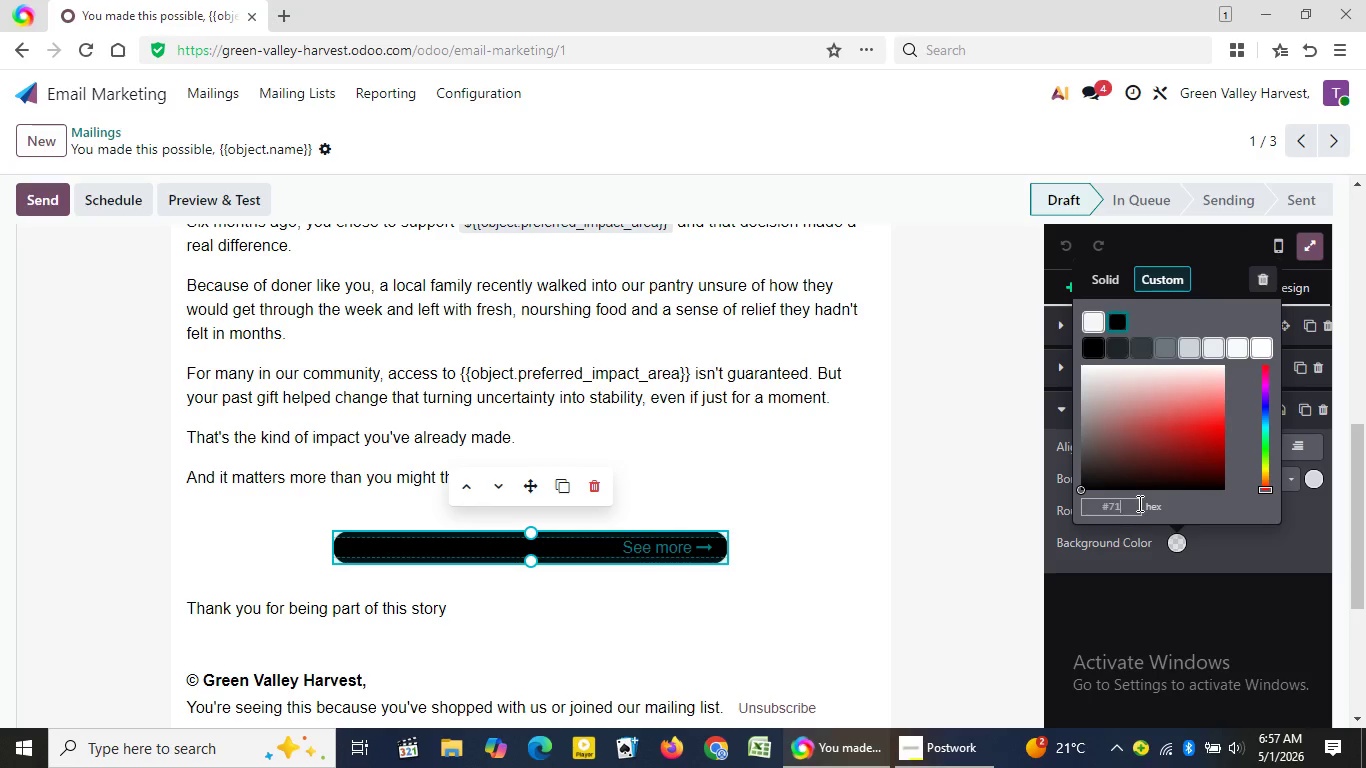 
key(Numpad1)
 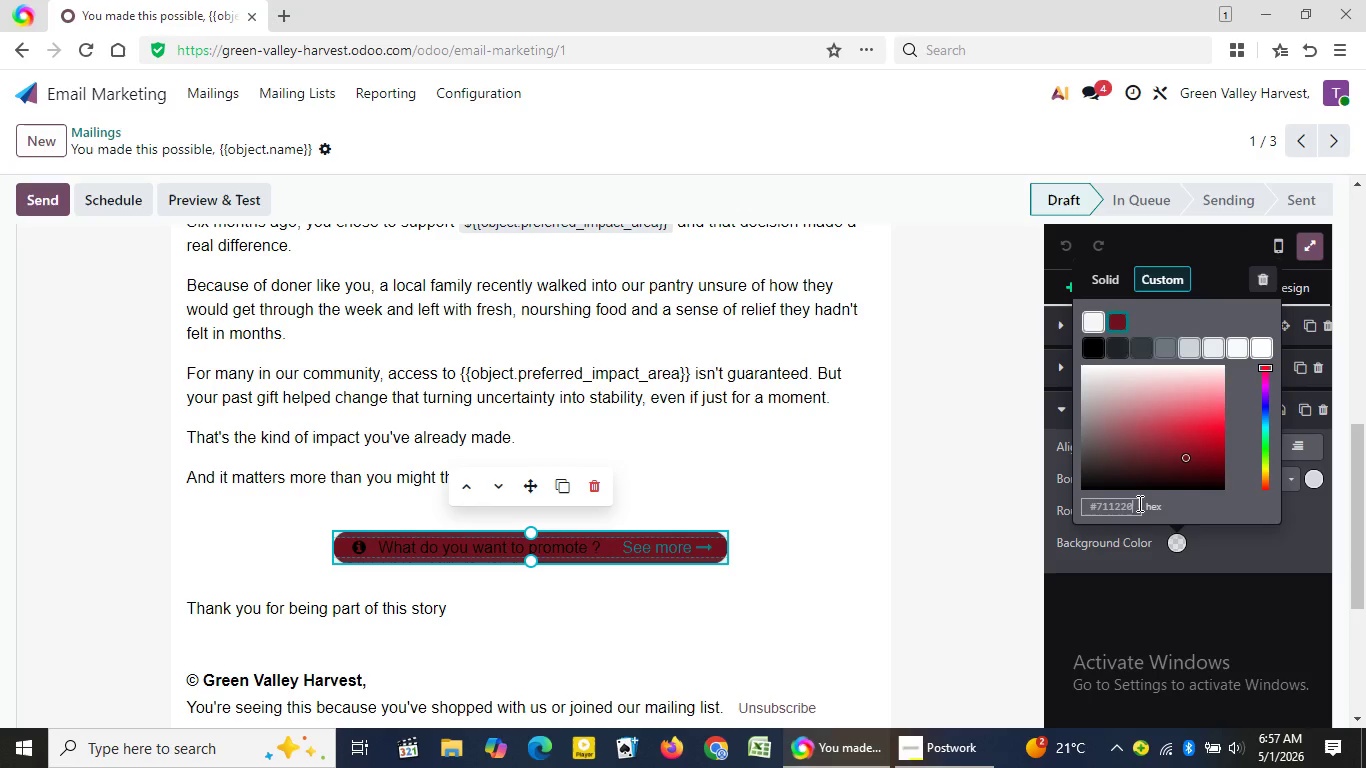 
key(Numpad1)
 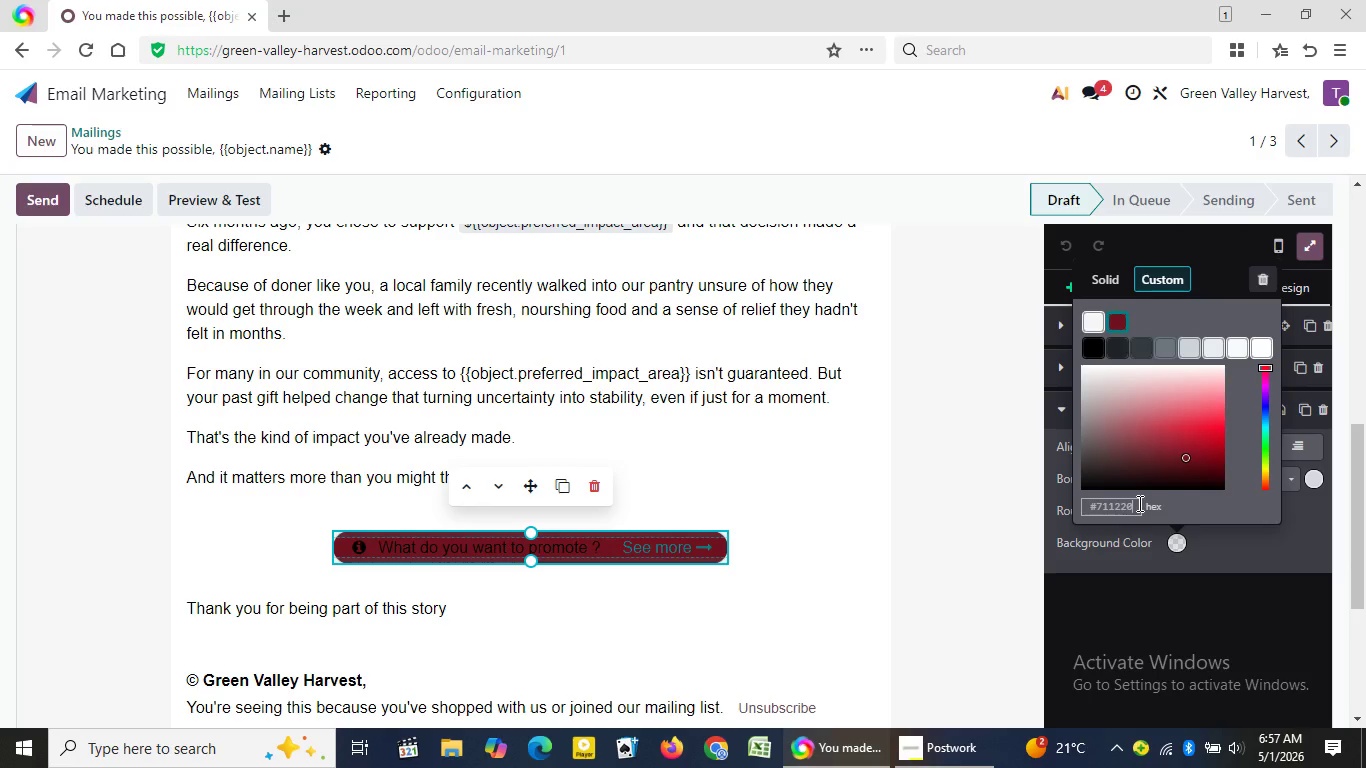 
key(Numpad2)
 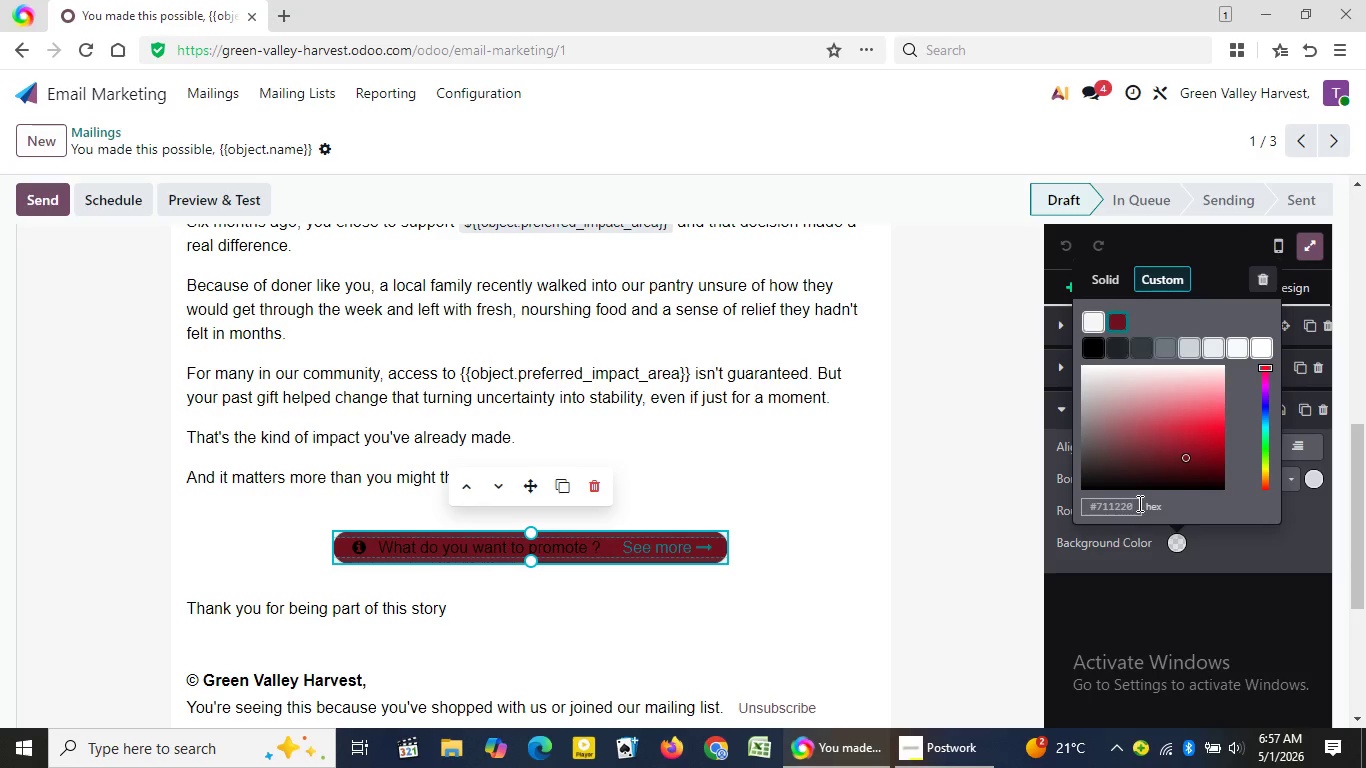 
key(Numpad2)
 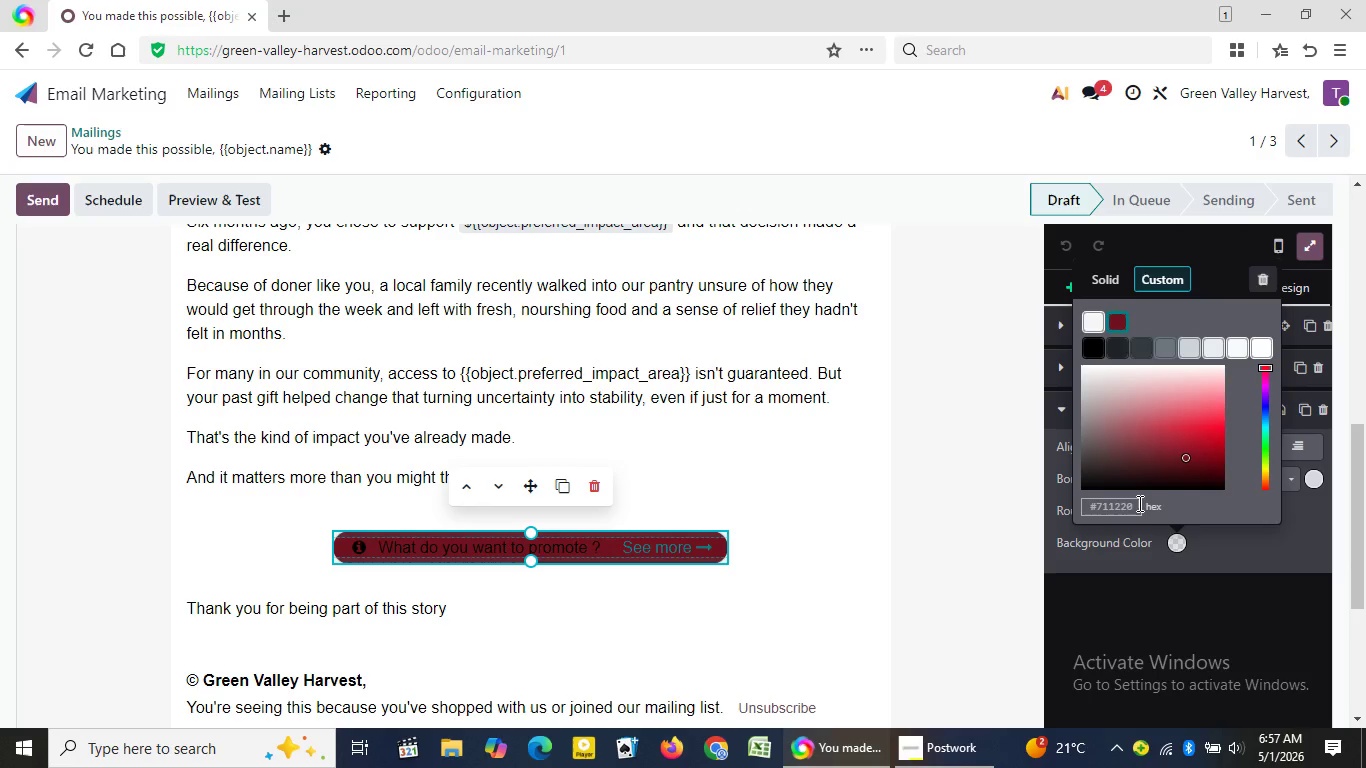 
key(Numpad0)
 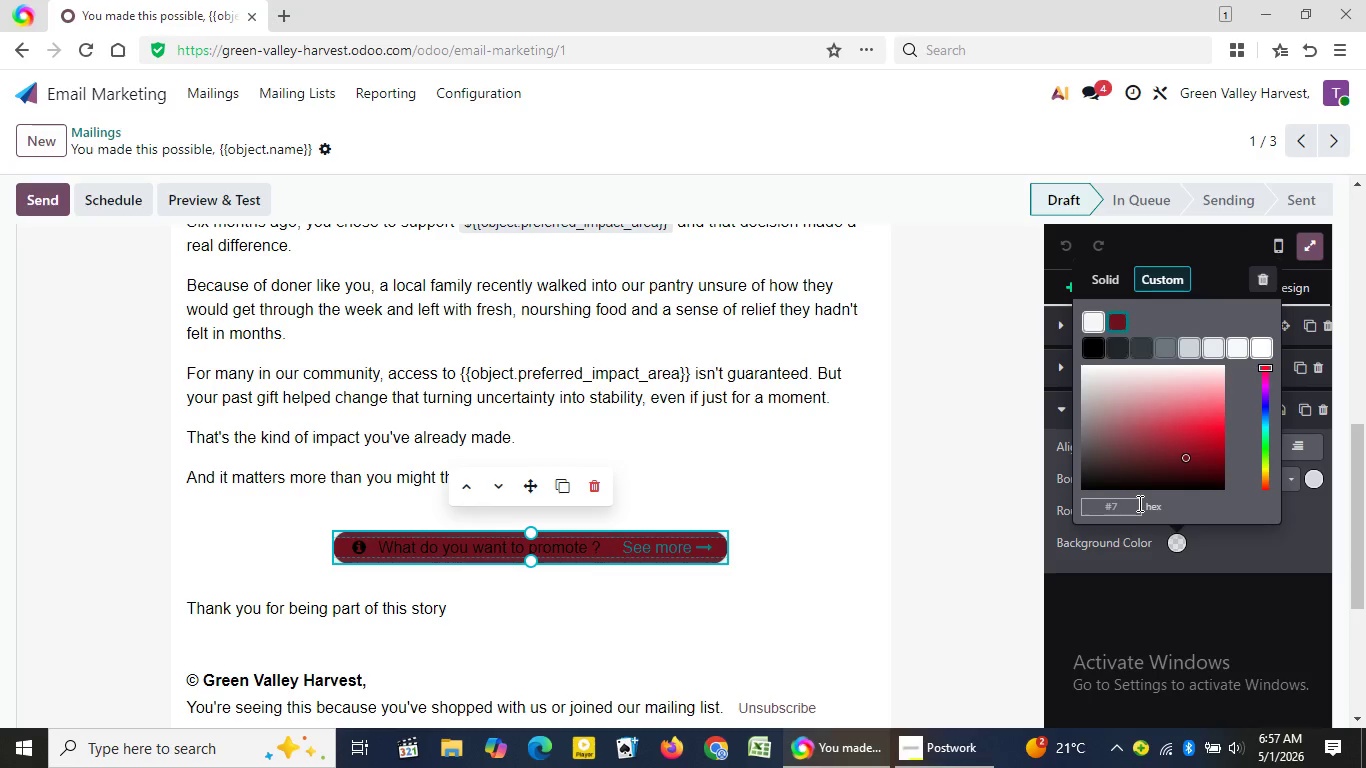 
key(Backspace)
key(Backspace)
key(Backspace)
key(Backspace)
key(Backspace)
key(Backspace)
type(db233)
 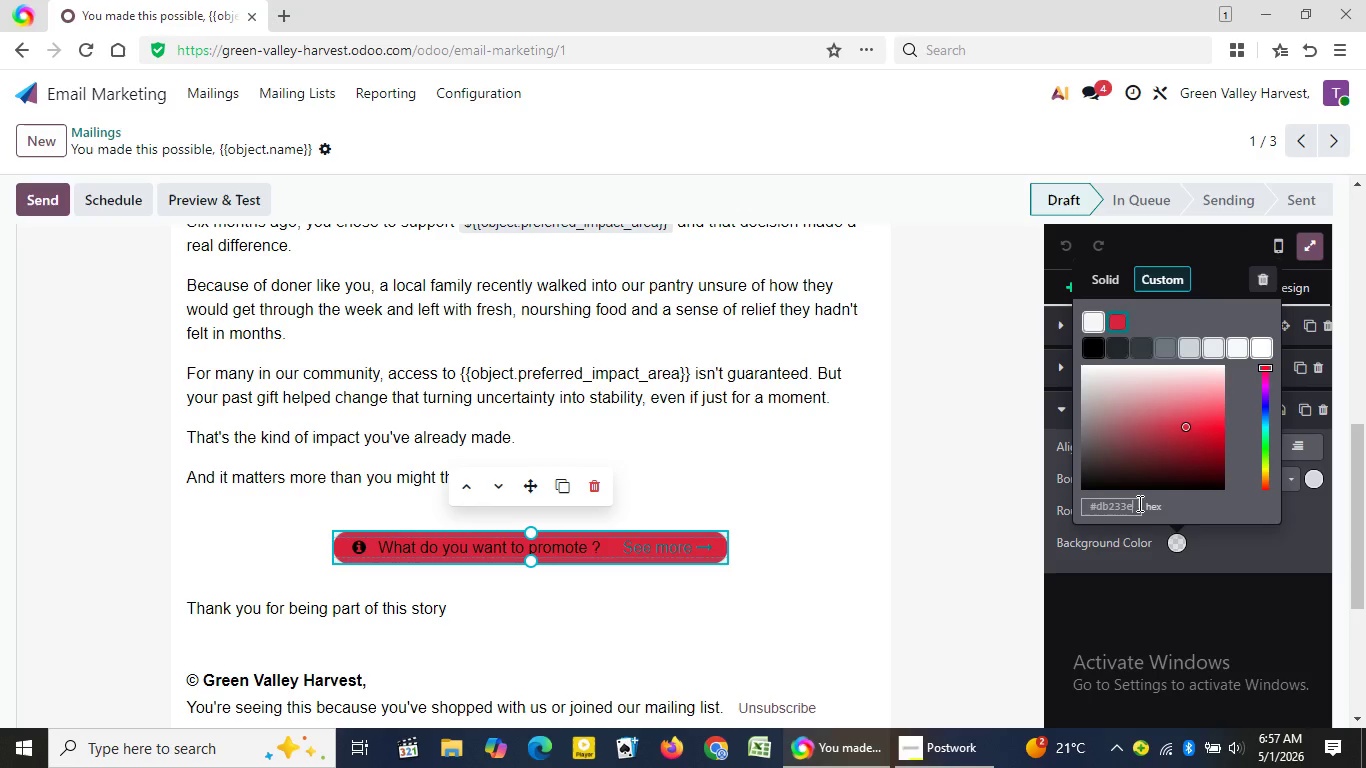 
key(E)
 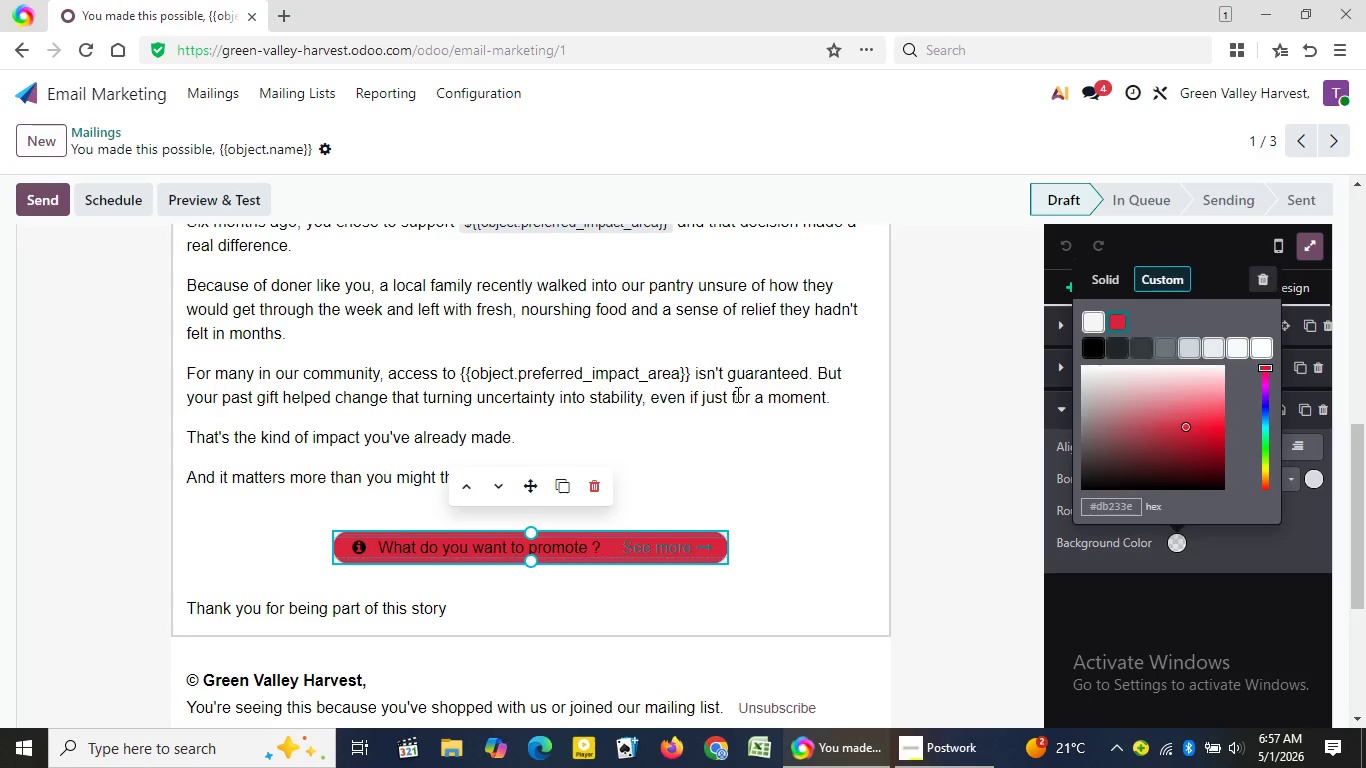 
left_click([736, 394])
 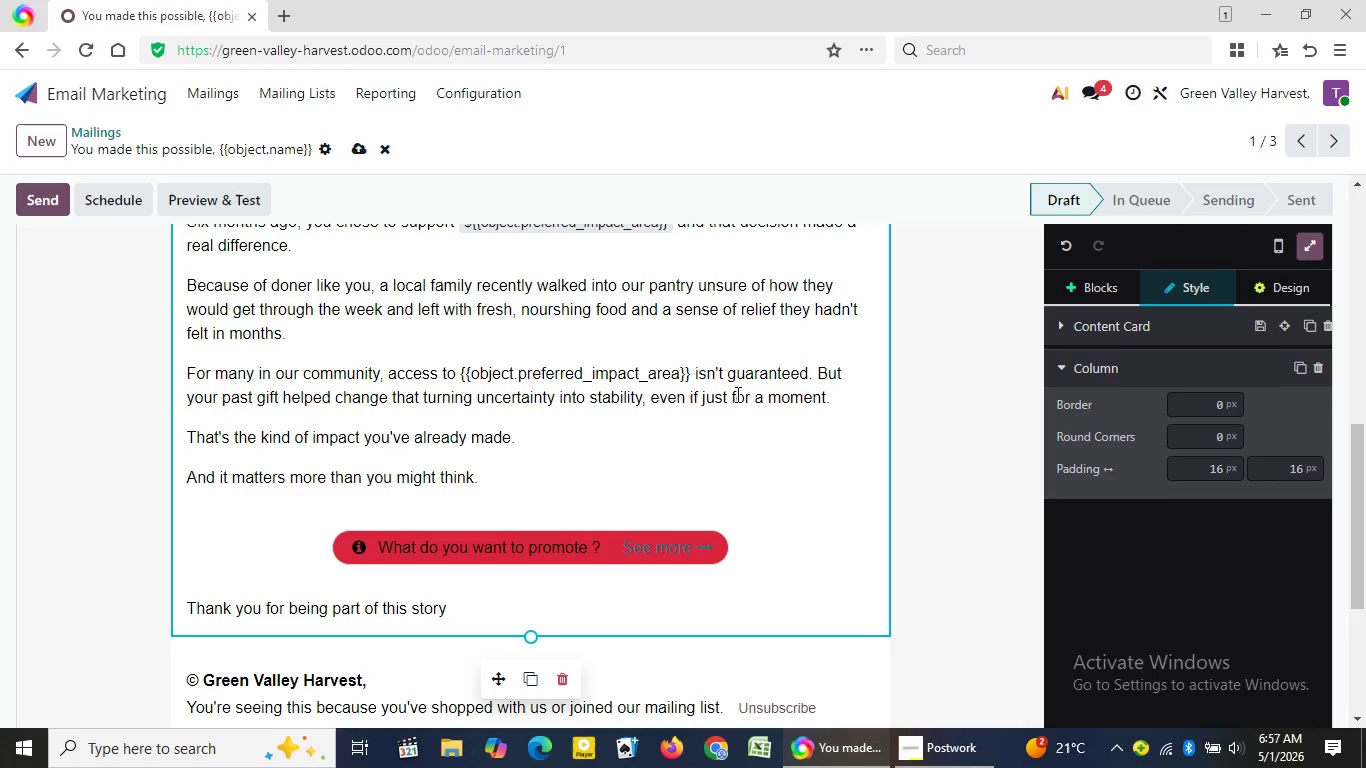 
left_click([736, 394])
 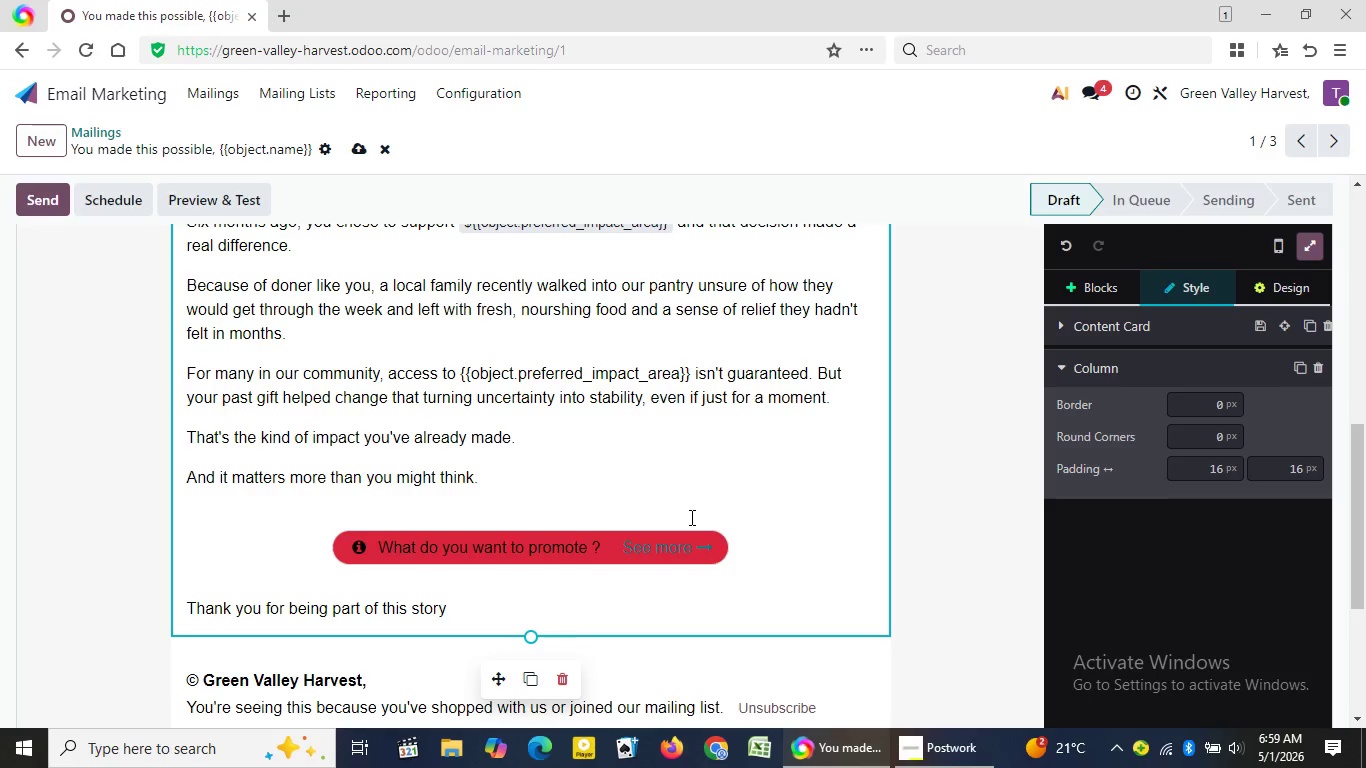 
wait(101.3)
 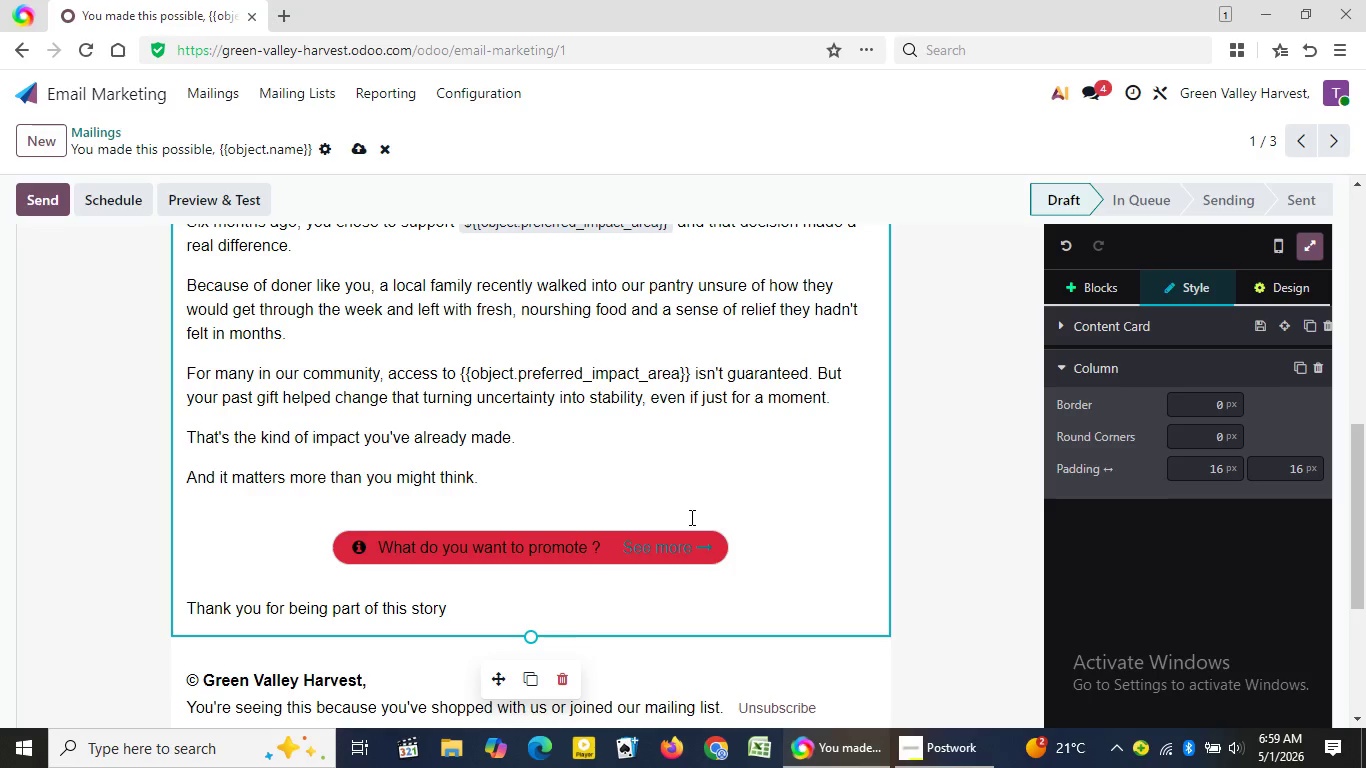 
left_click([827, 443])
 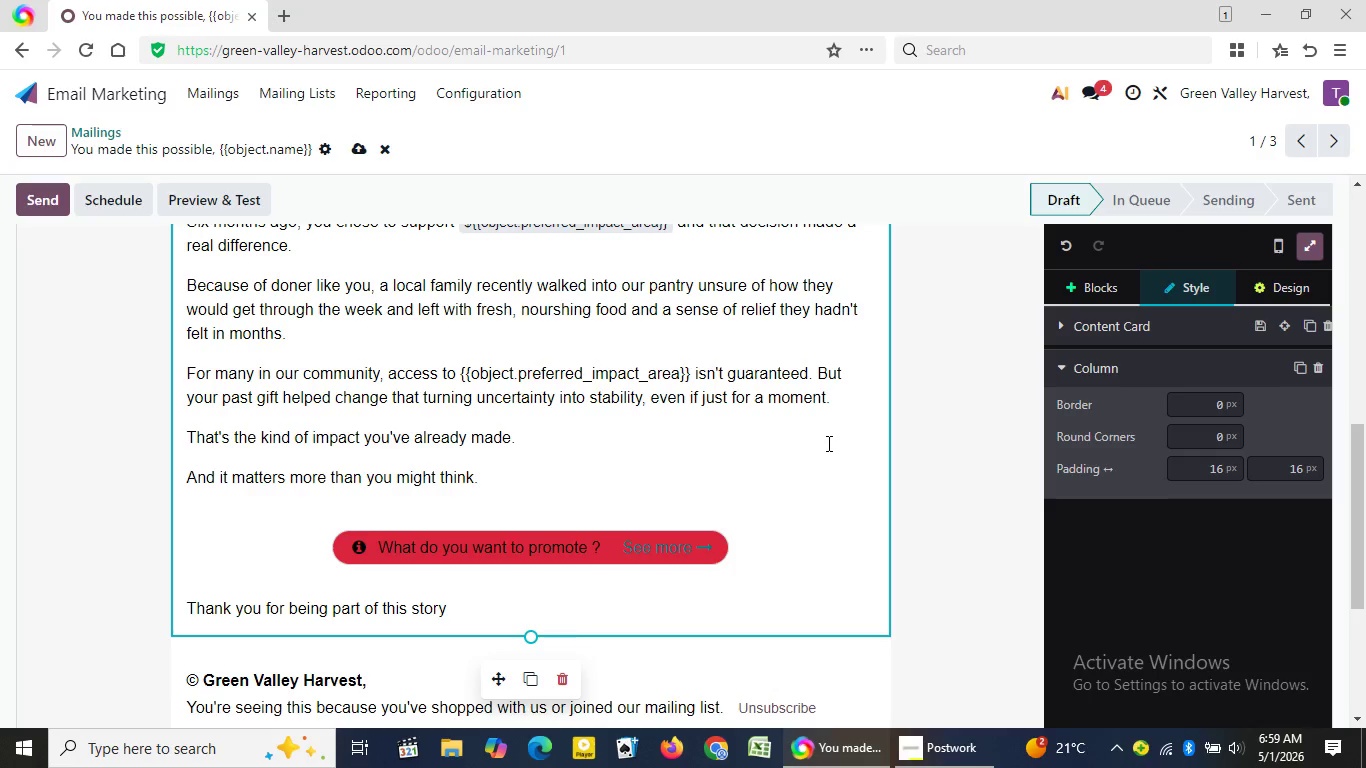 
left_click([827, 443])
 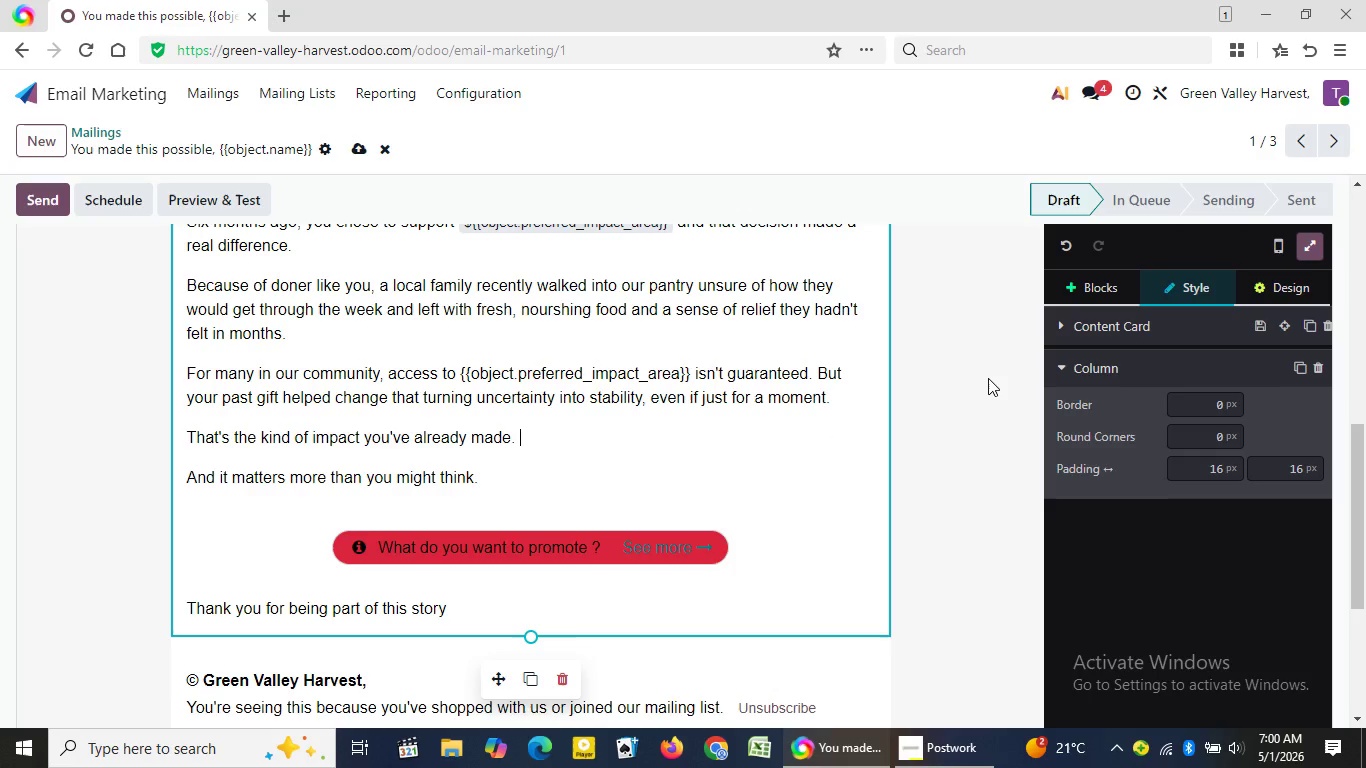 
wait(79.48)
 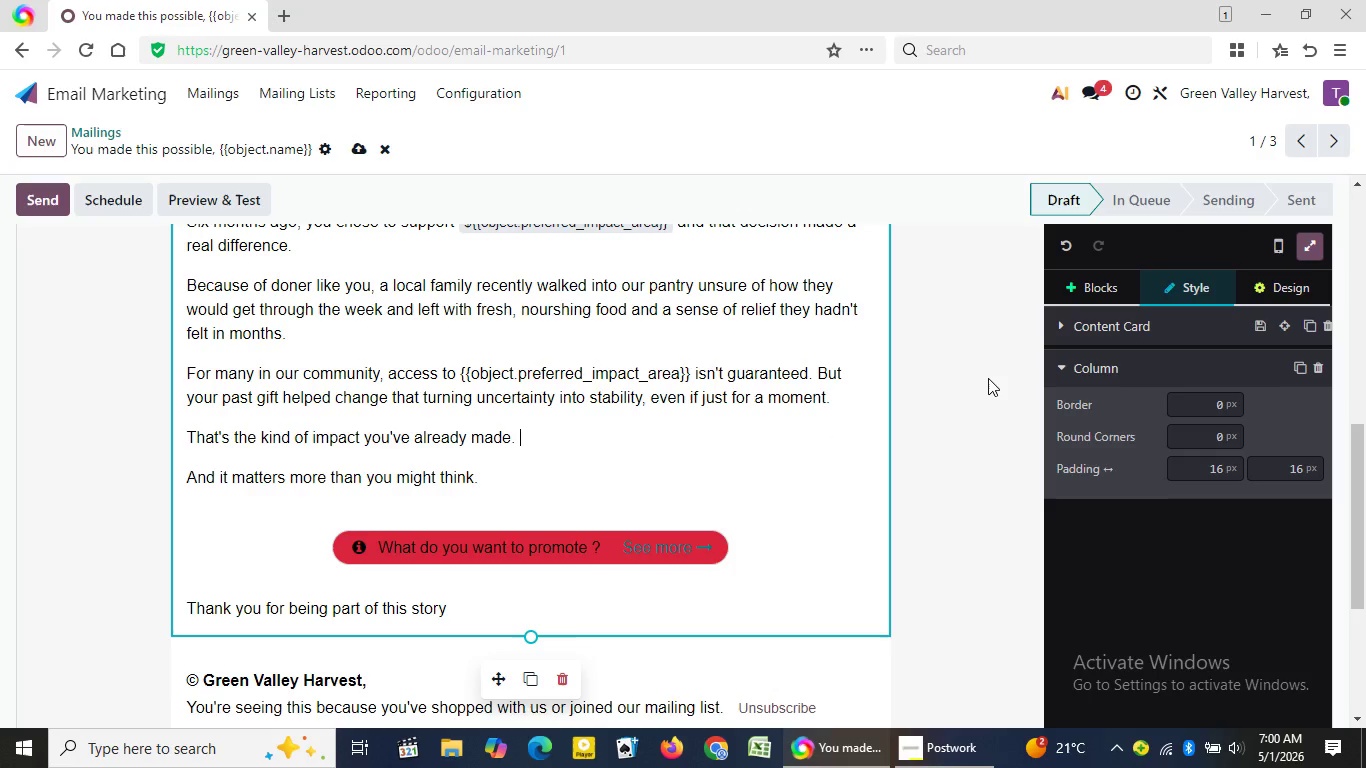 
left_click([603, 548])
 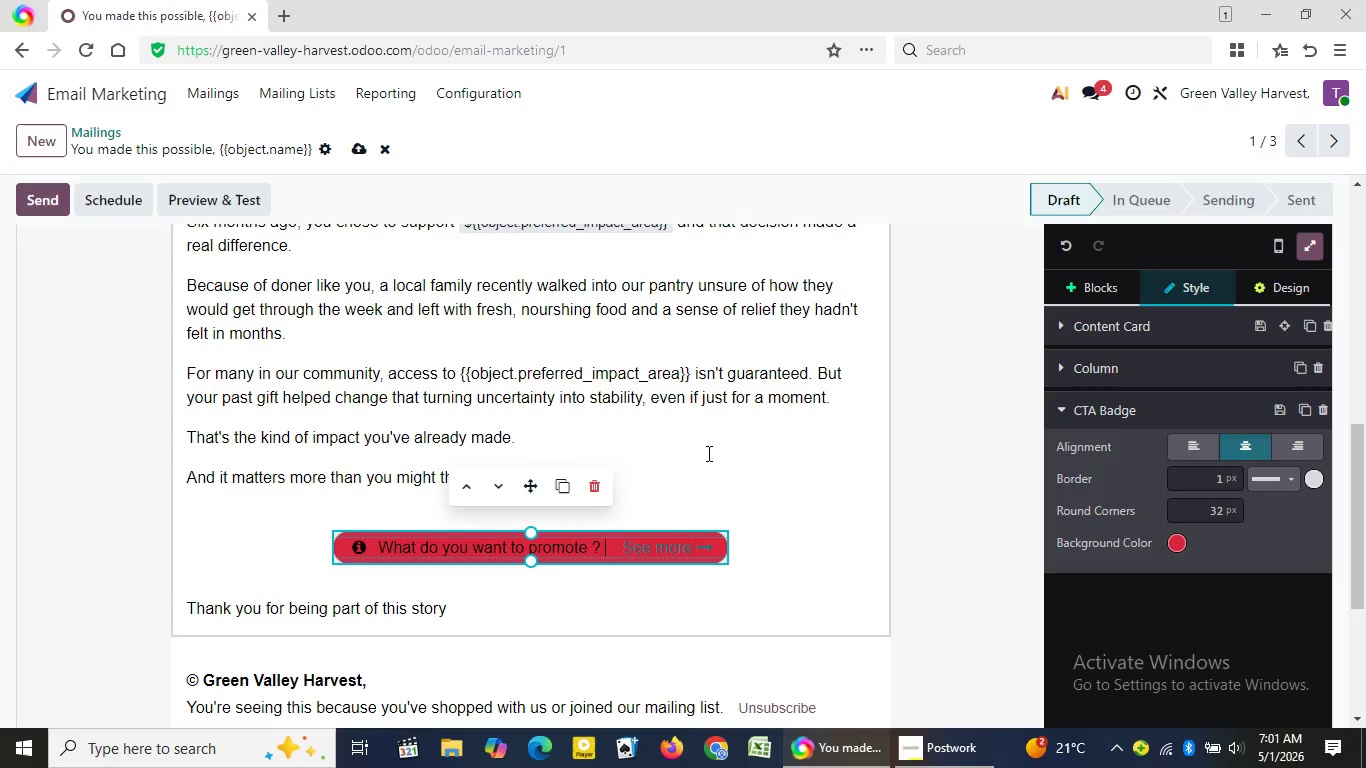 
wait(16.8)
 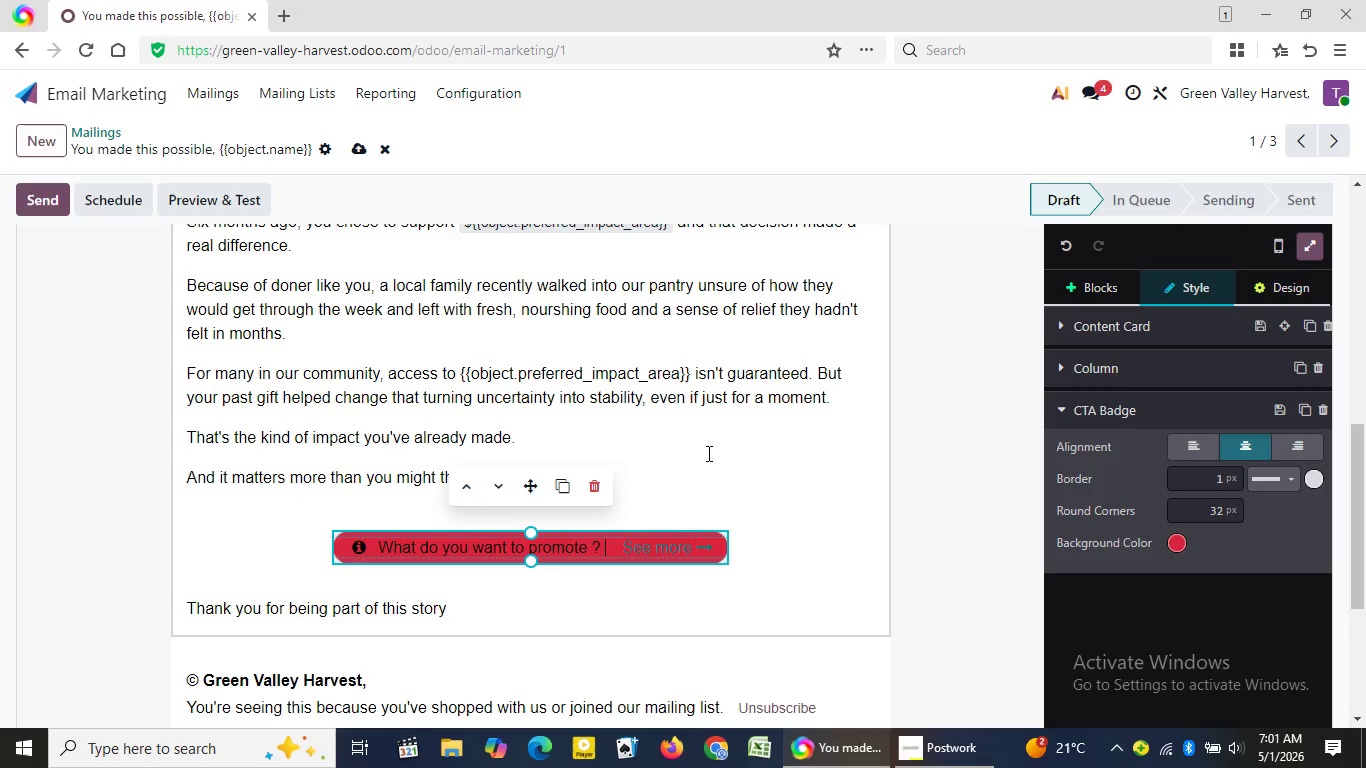 
left_click([1176, 542])
 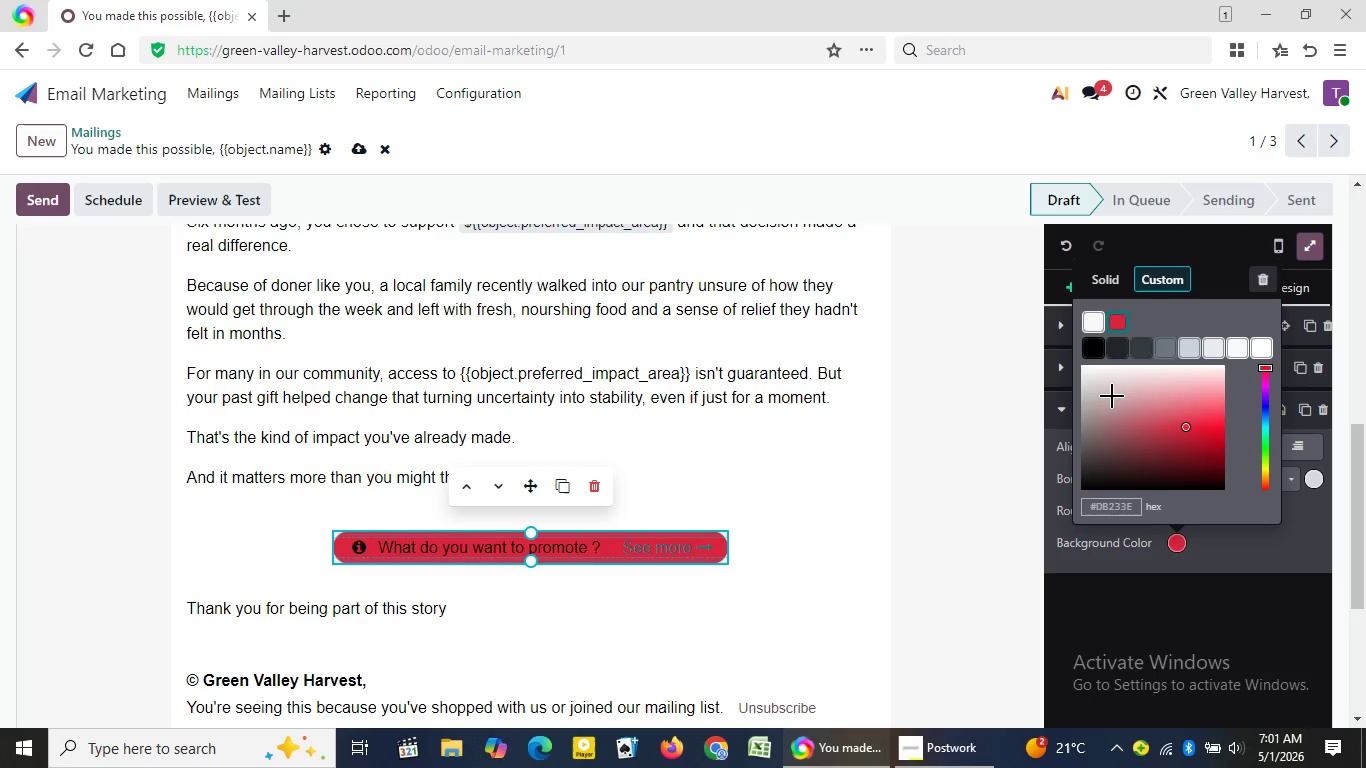 
left_click([1175, 279])
 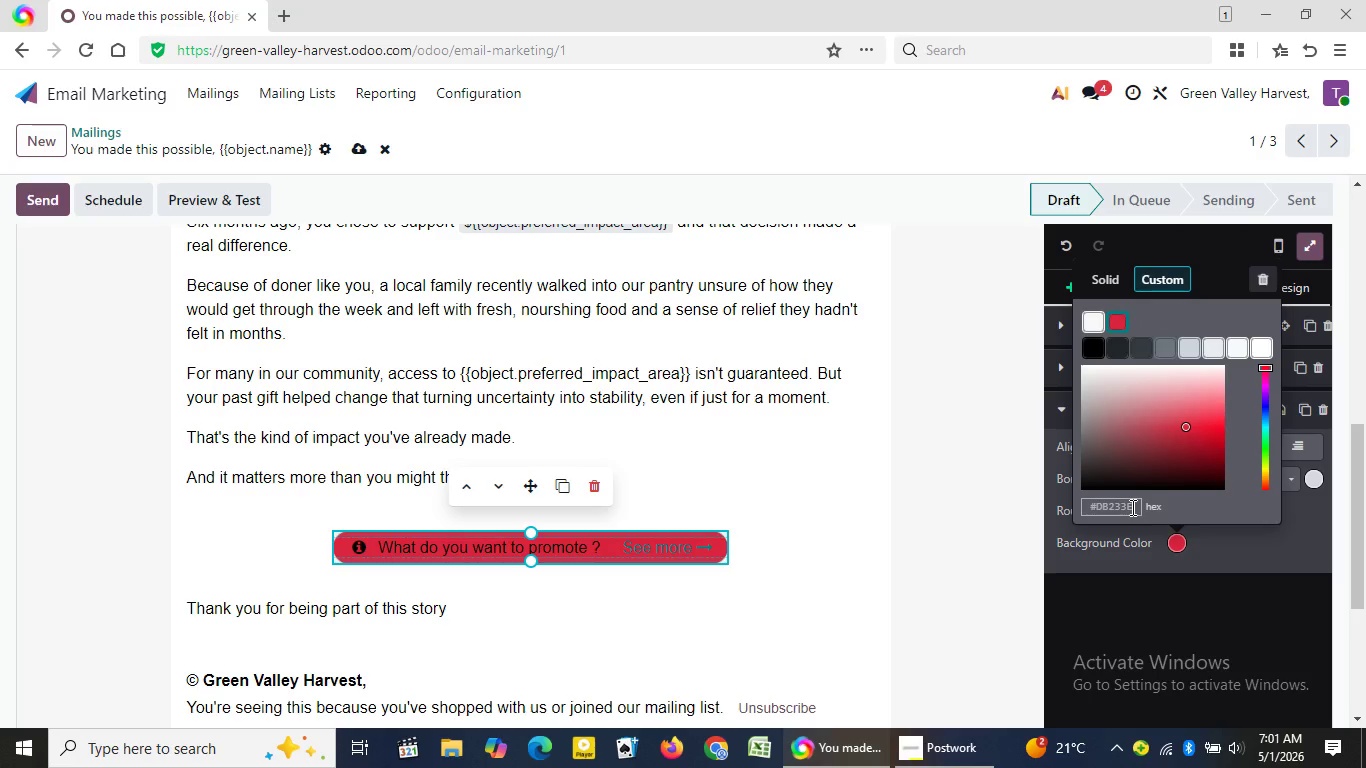 
left_click([1131, 507])
 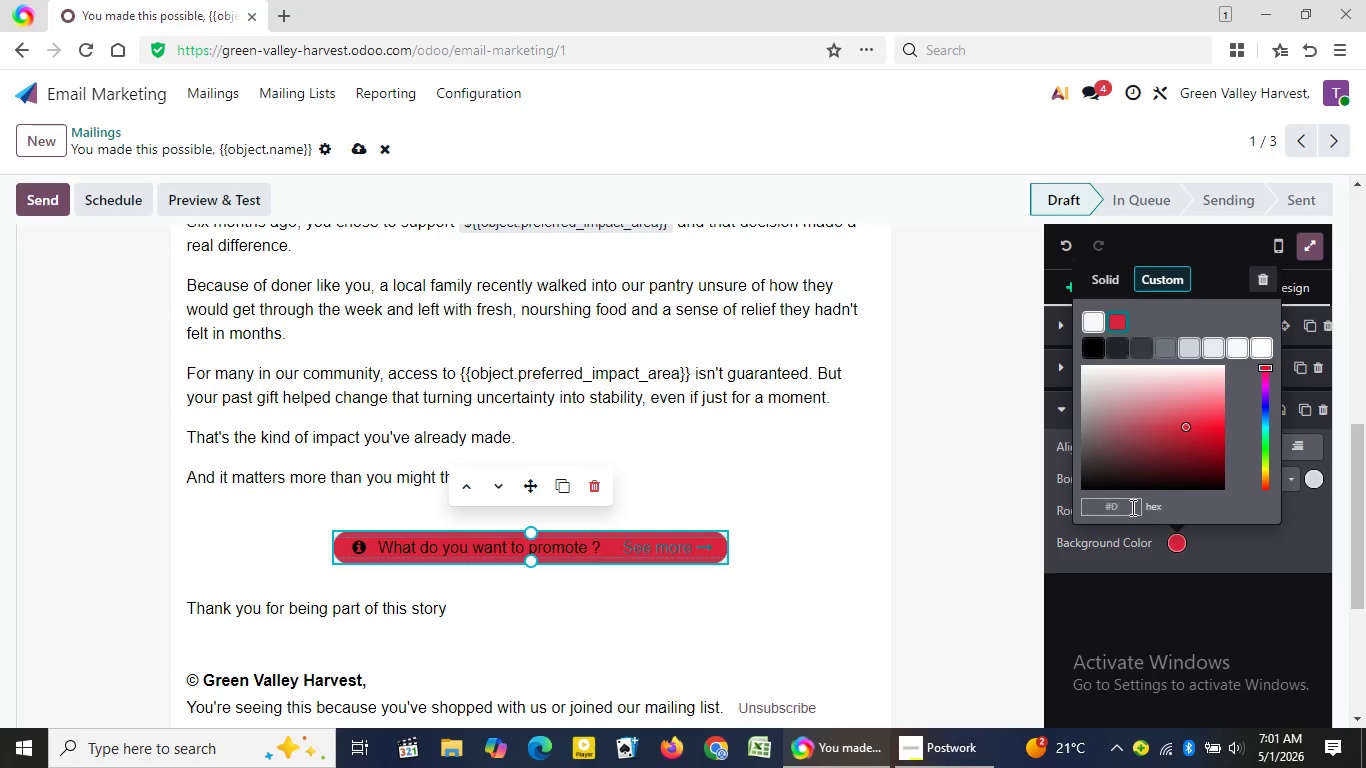 
left_click([1131, 507])
 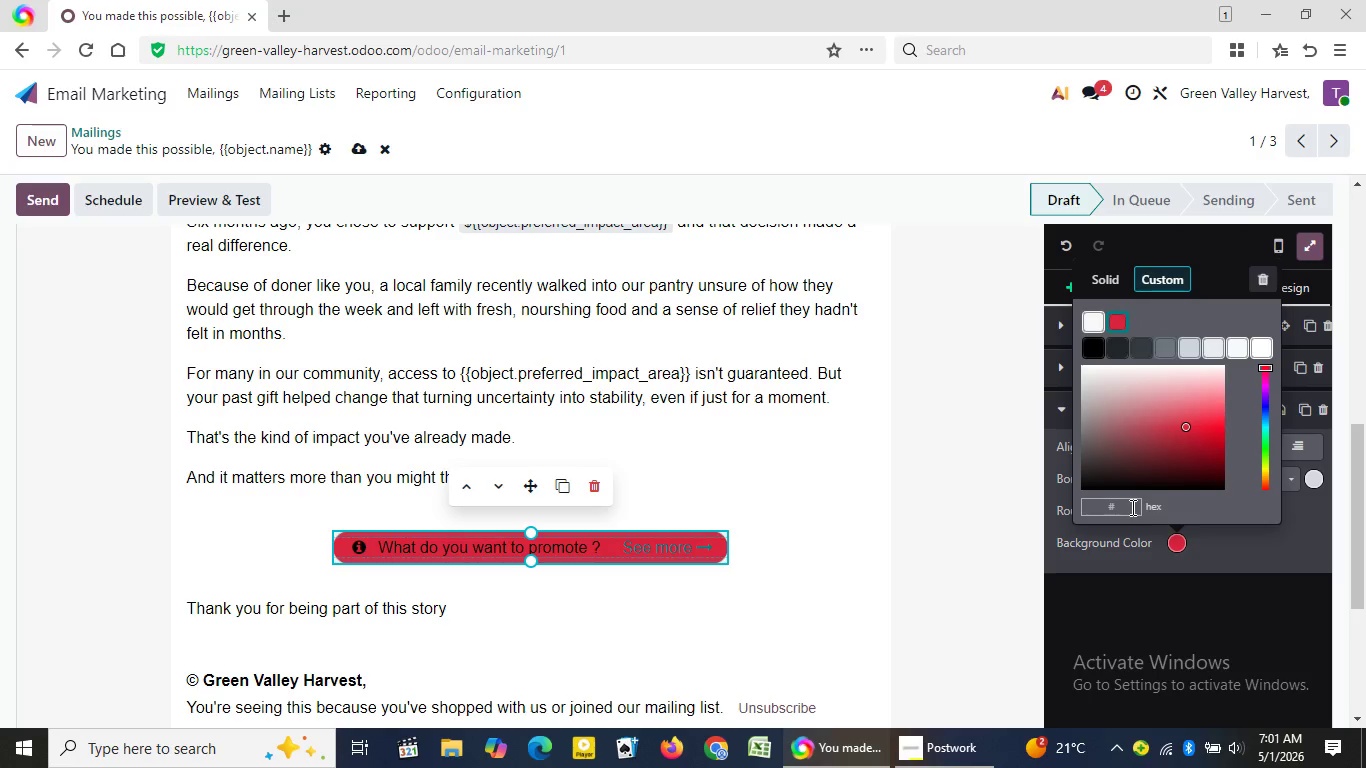 
key(Backspace)
 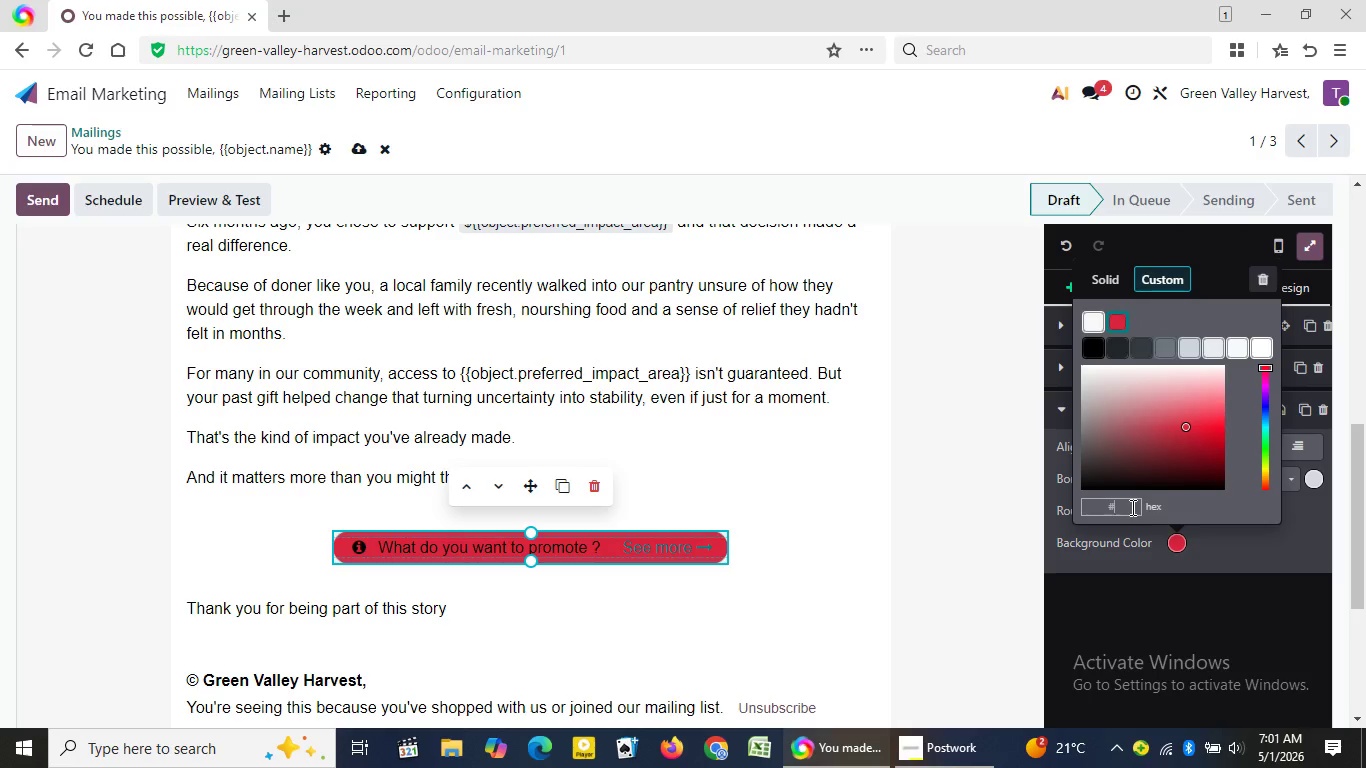 
key(Backspace)
 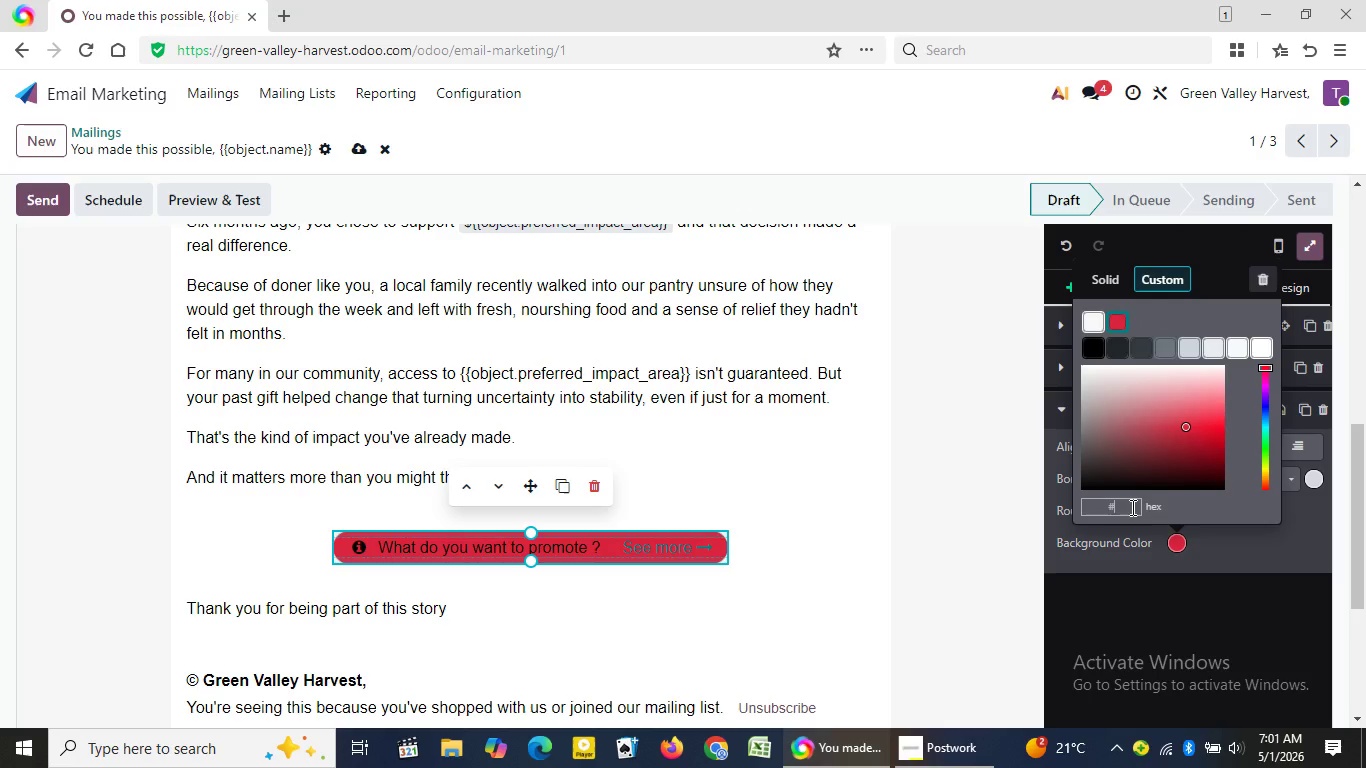 
key(Backspace)
 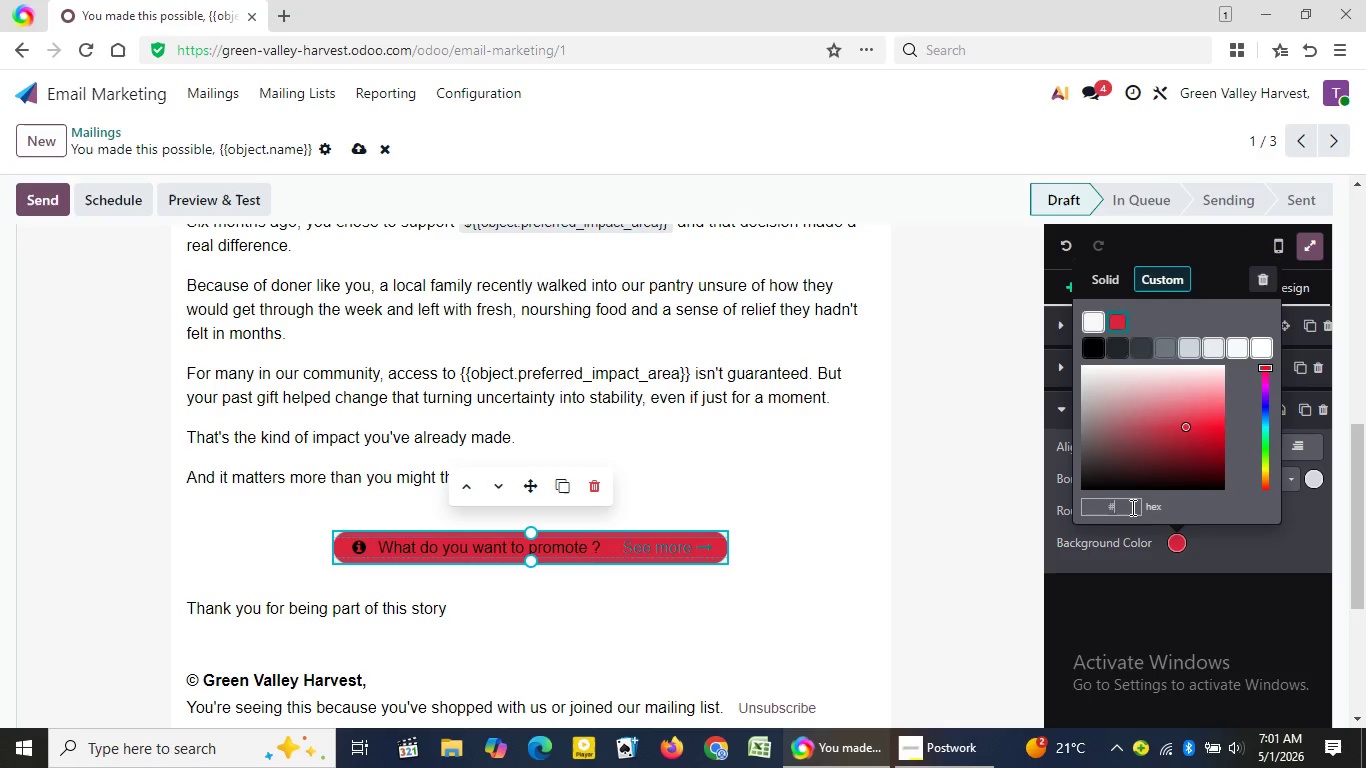 
key(Backspace)
 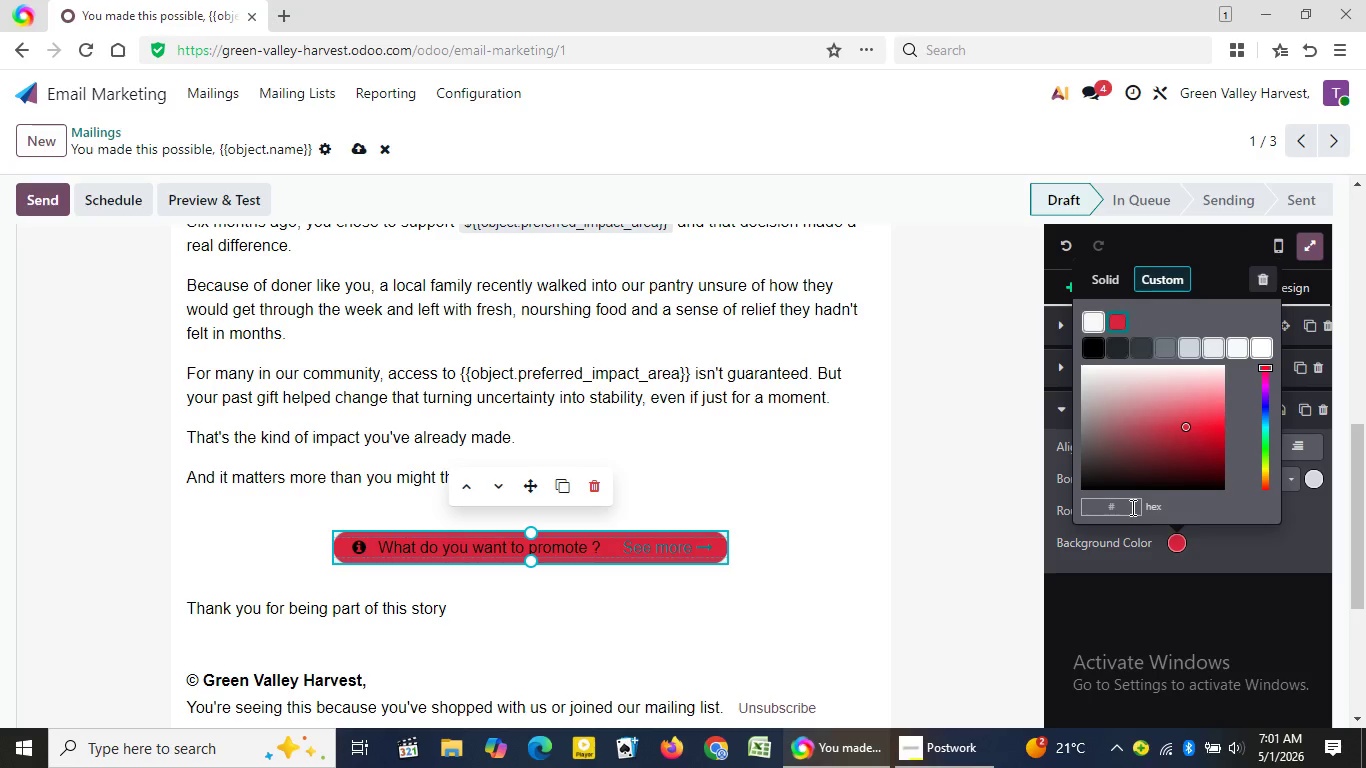 
key(Backspace)
 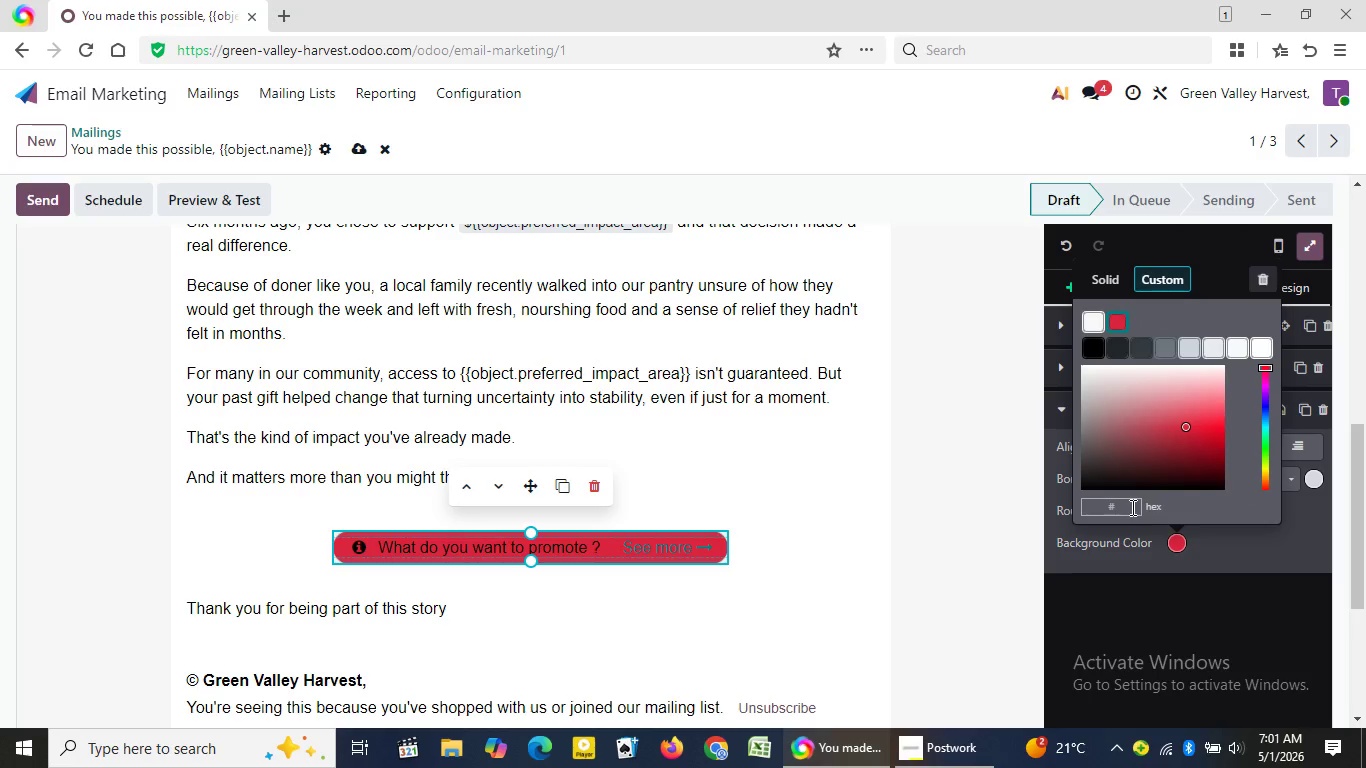 
key(Backspace)
 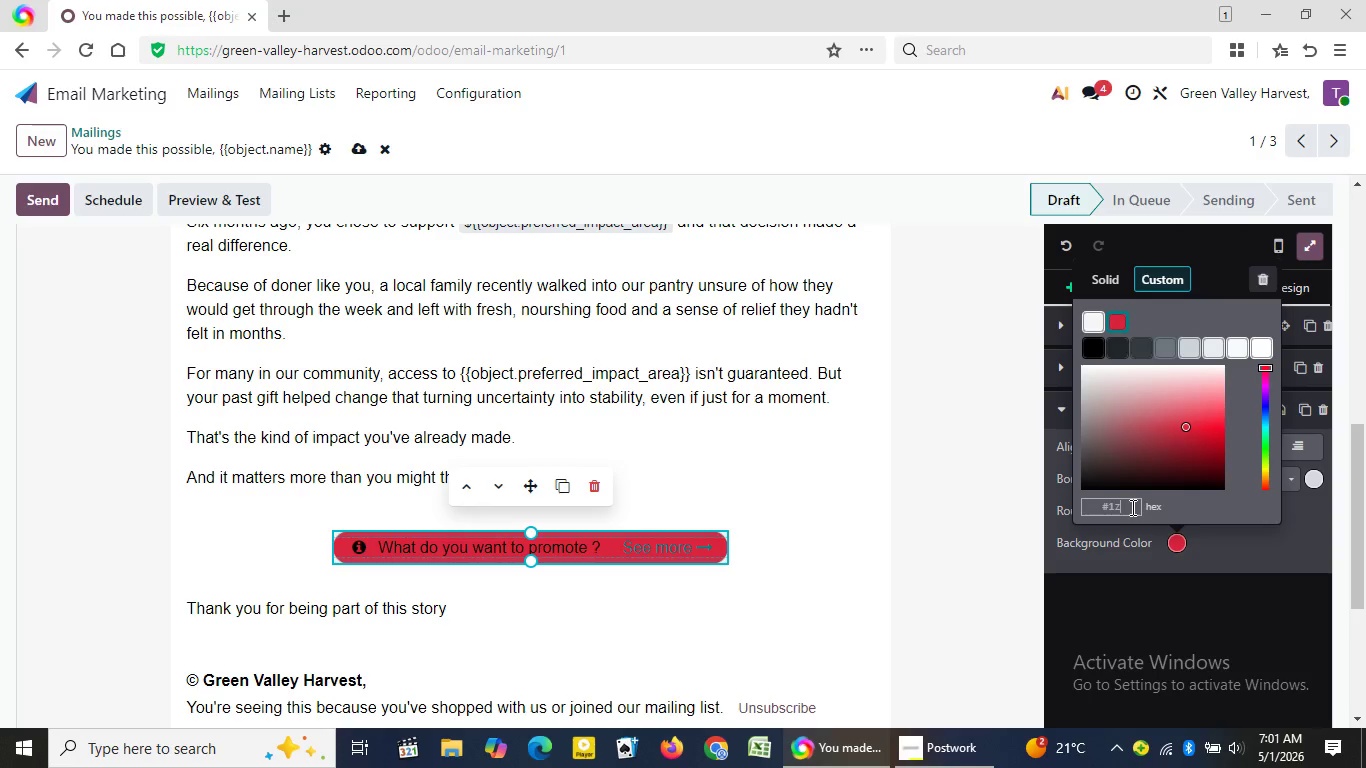 
key(Numpad1)
 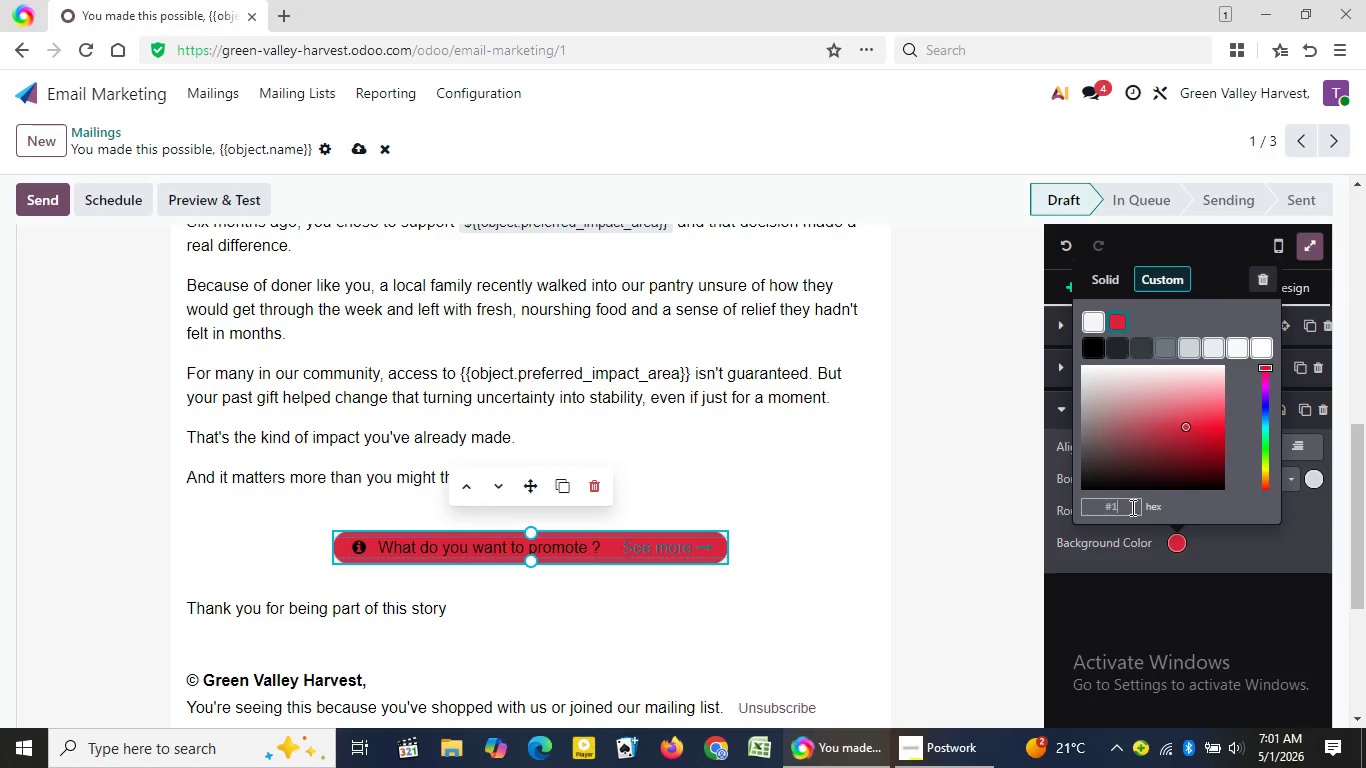 
hold_key(key=Z, duration=0.31)
 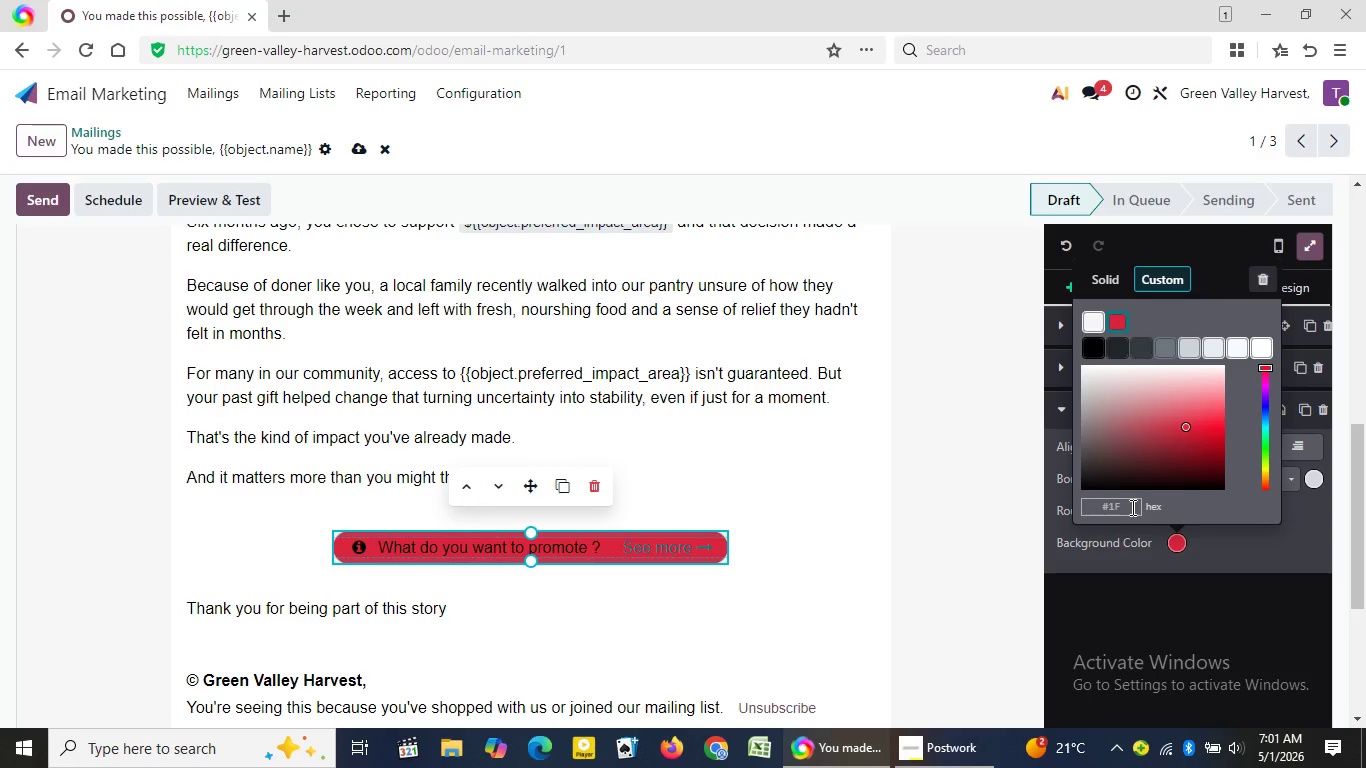 
key(Backspace)
 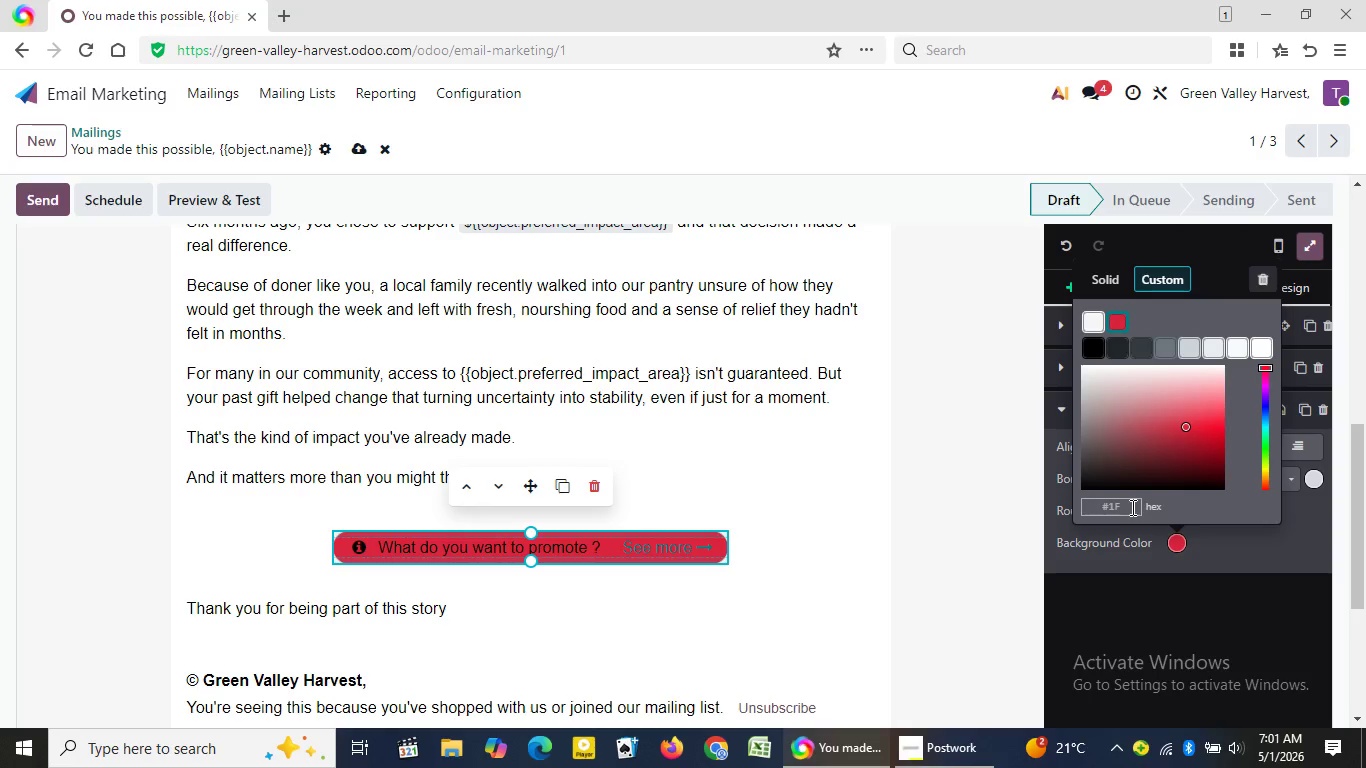 
key(Shift+ShiftLeft)
 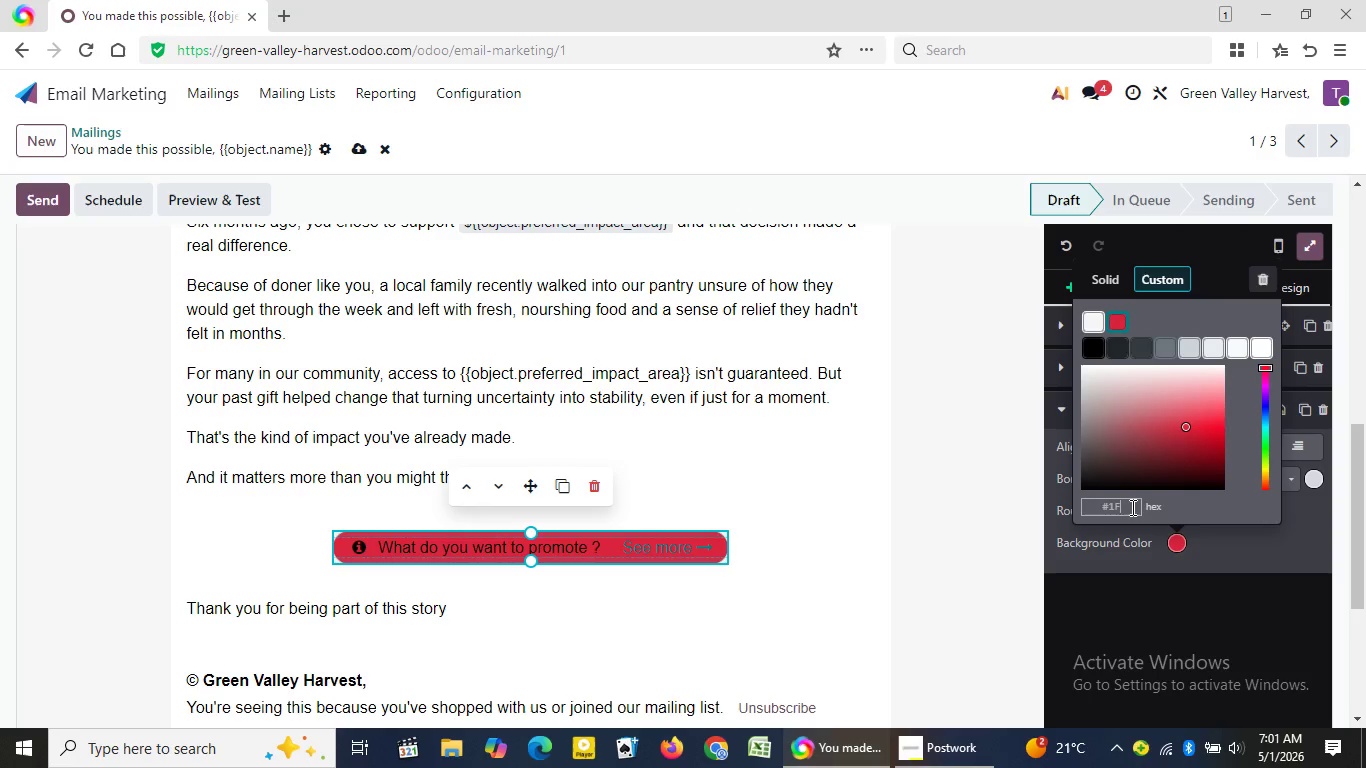 
key(Shift+F)
 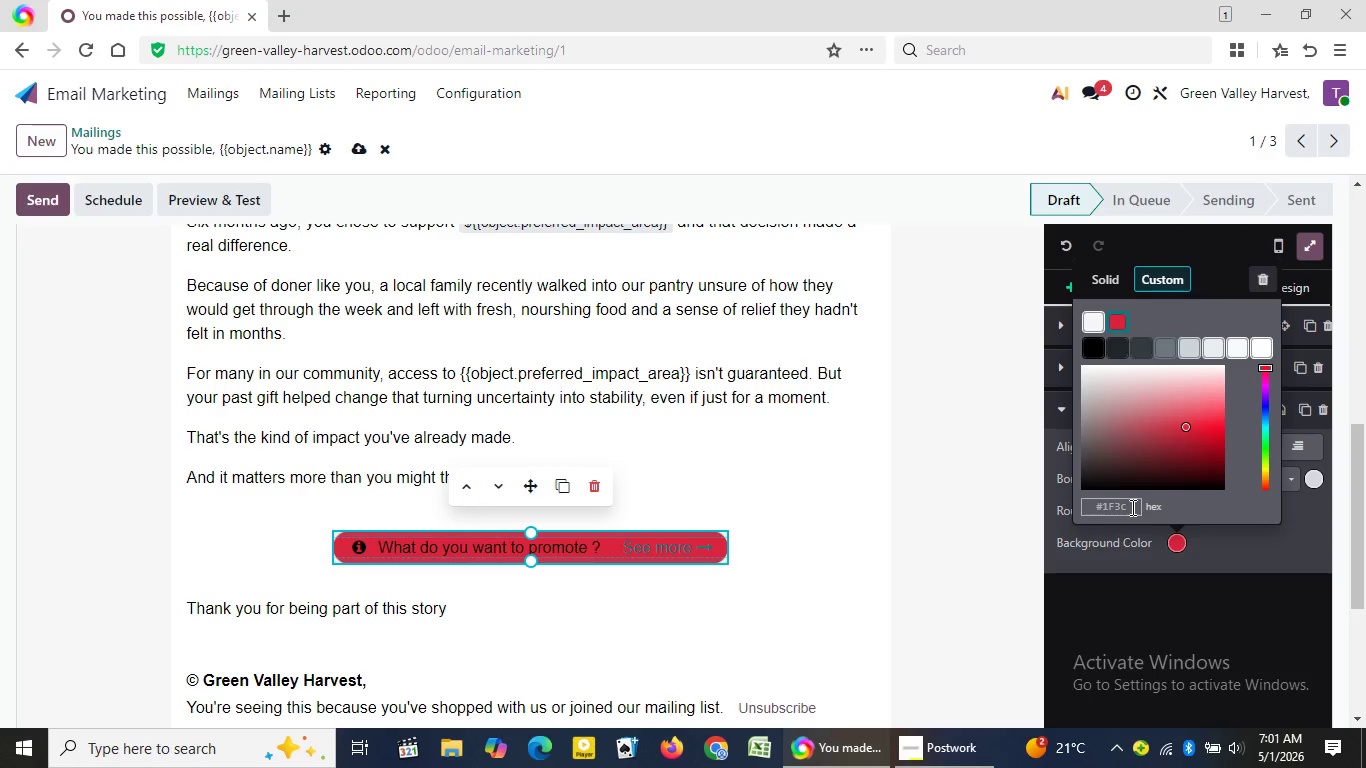 
key(Numpad3)
 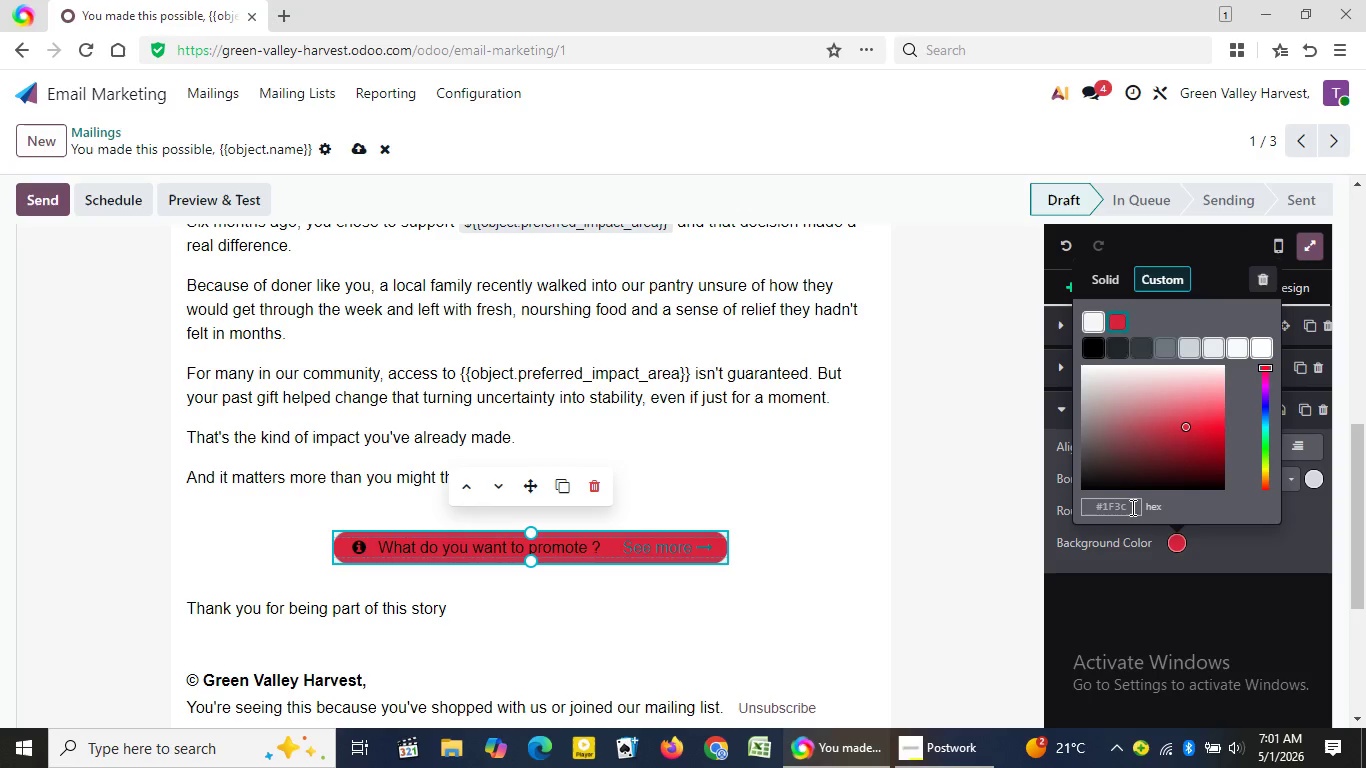 
key(C)
 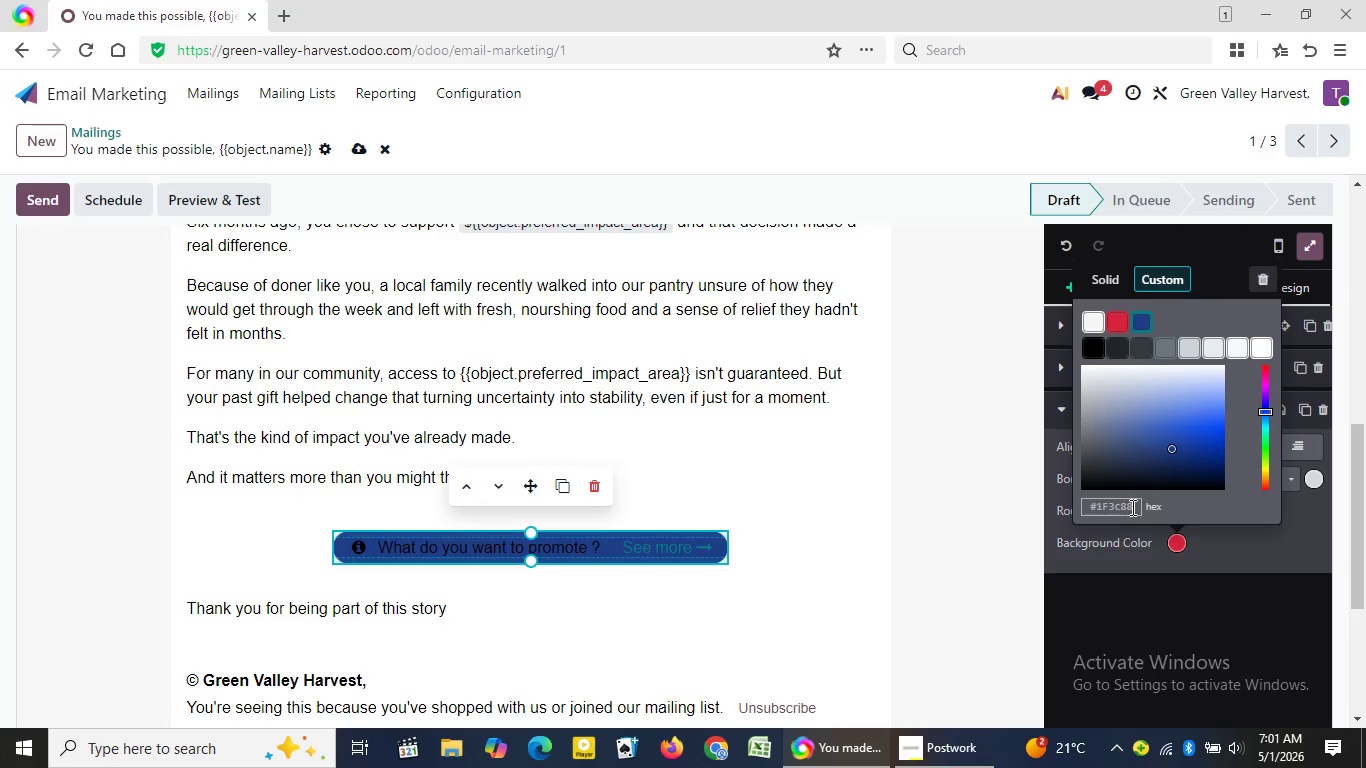 
key(Numpad8)
 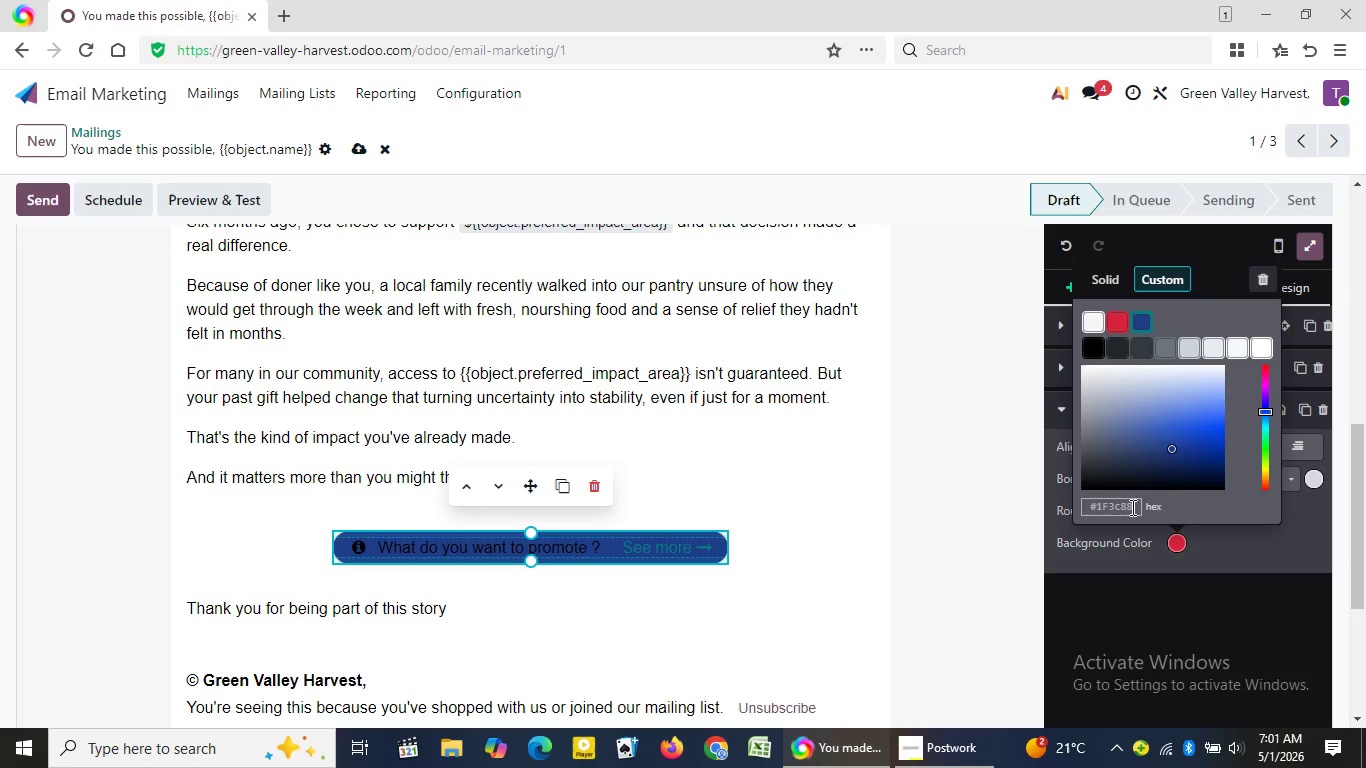 
key(Numpad8)
 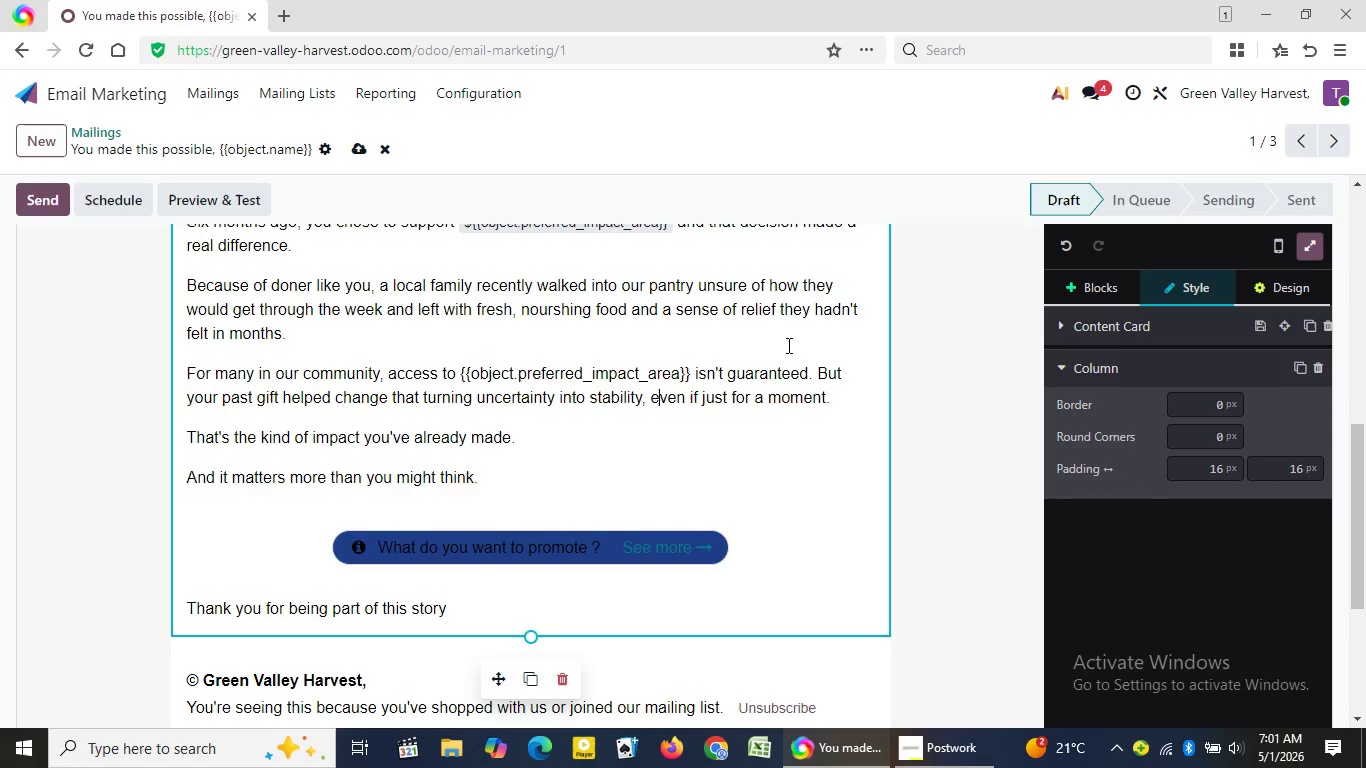 
left_click([660, 396])
 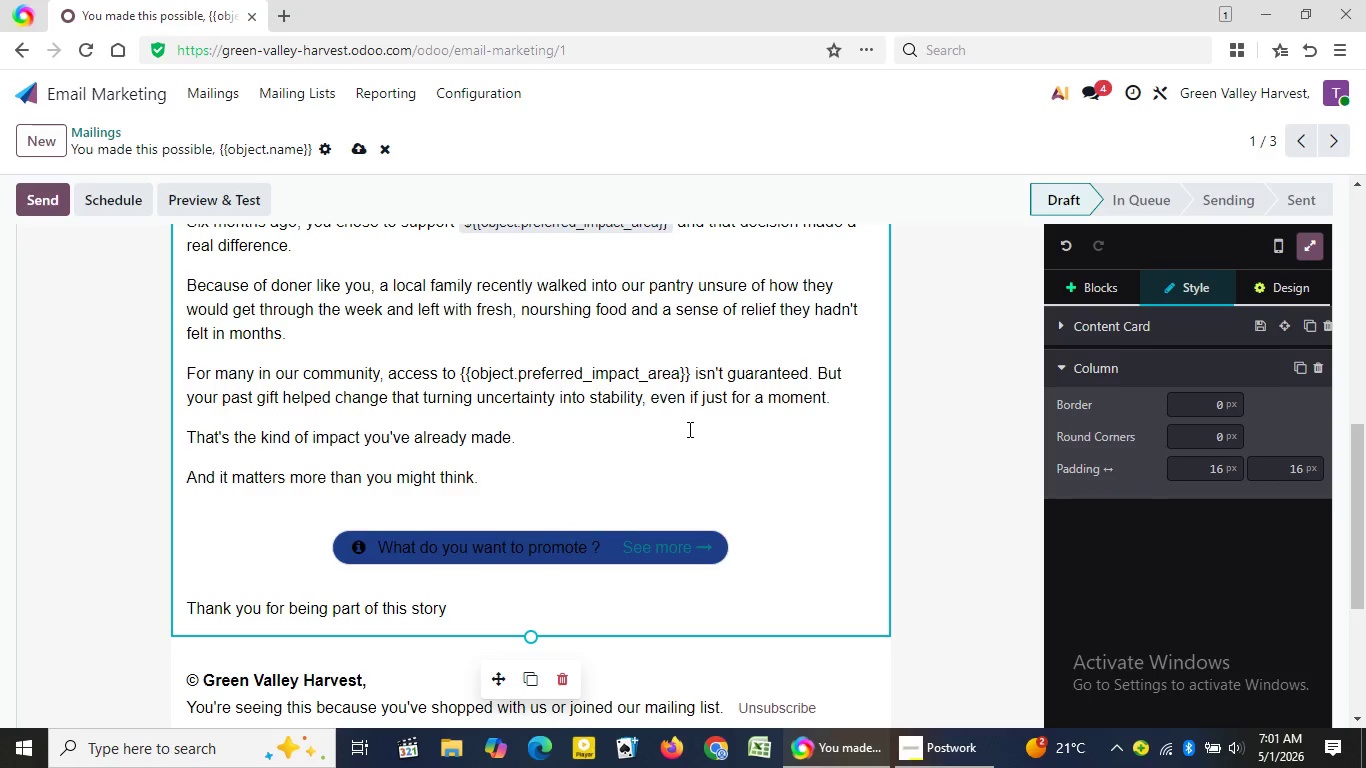 
left_click([787, 345])
 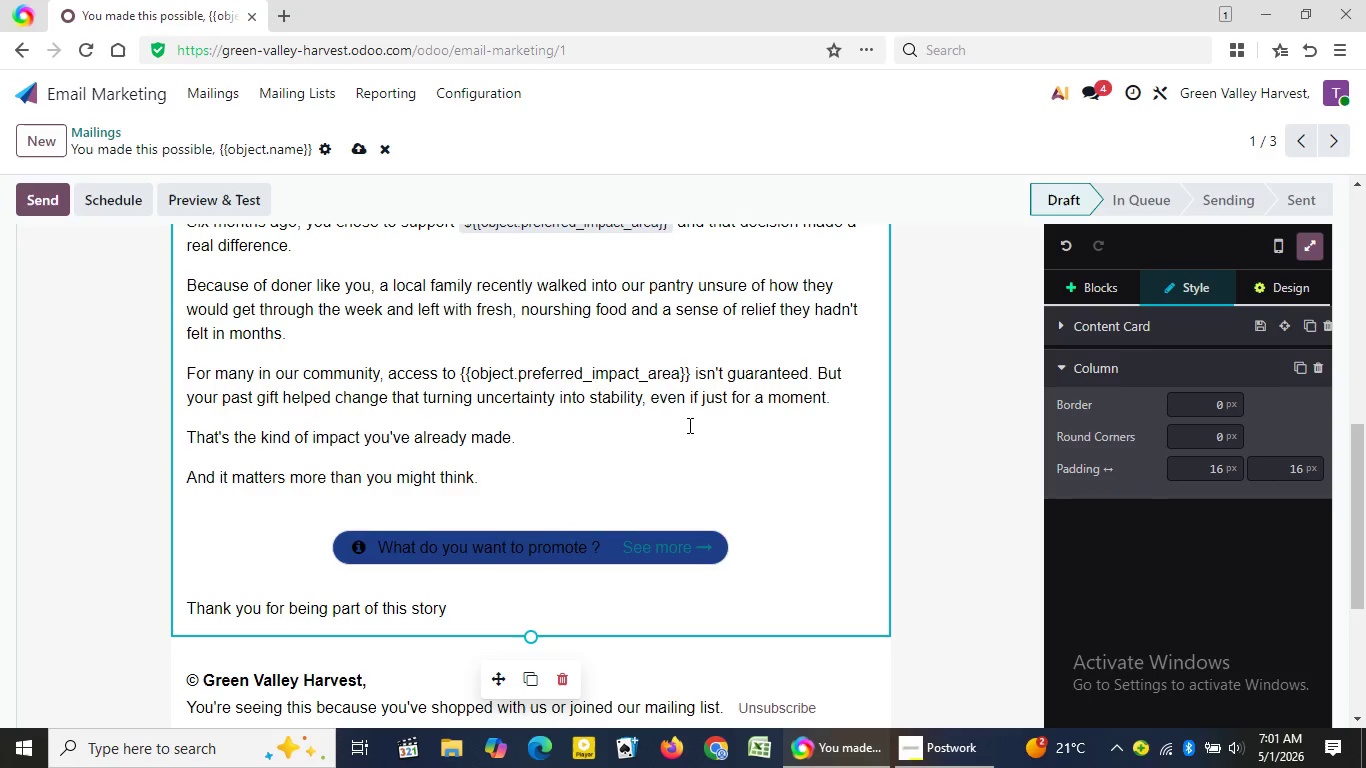 
wait(8.89)
 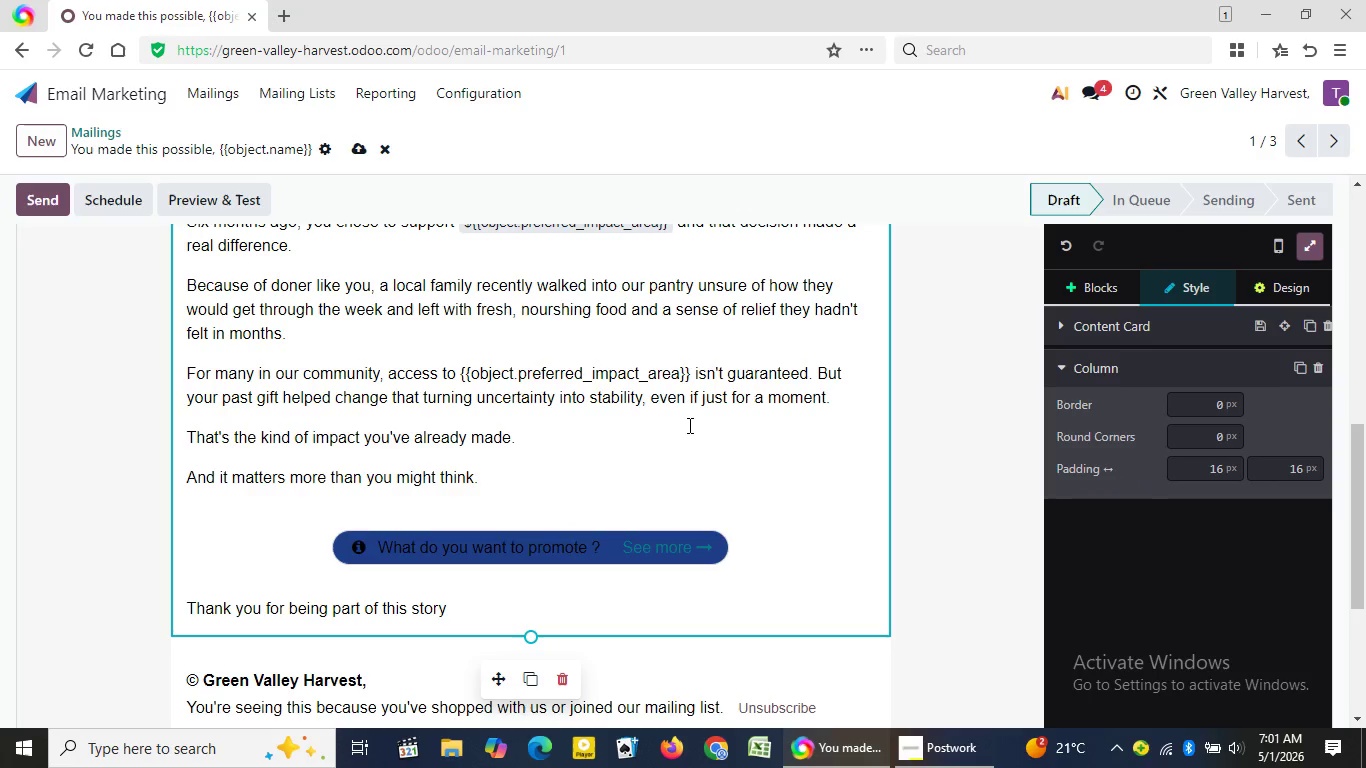 
left_click_drag(start_coordinate=[602, 541], to_coordinate=[232, 547])
 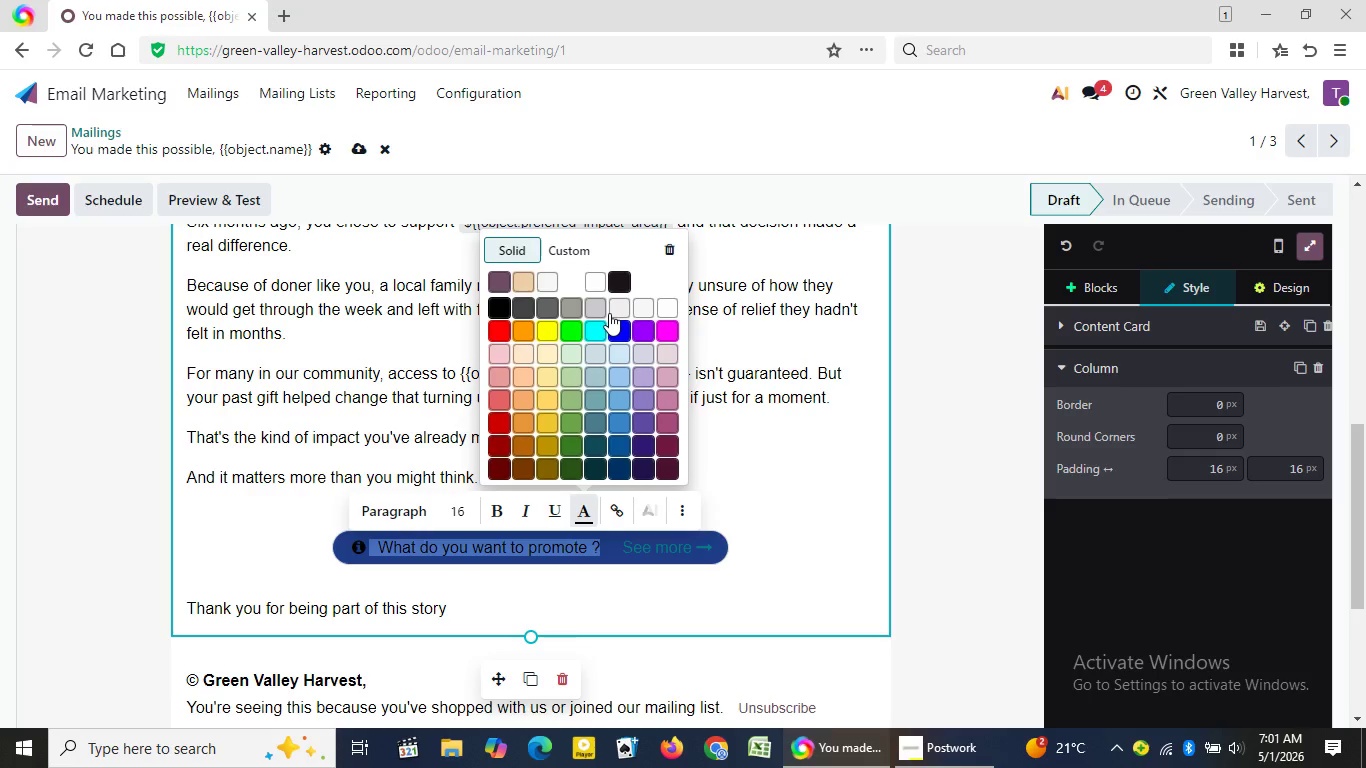 
left_click([579, 499])
 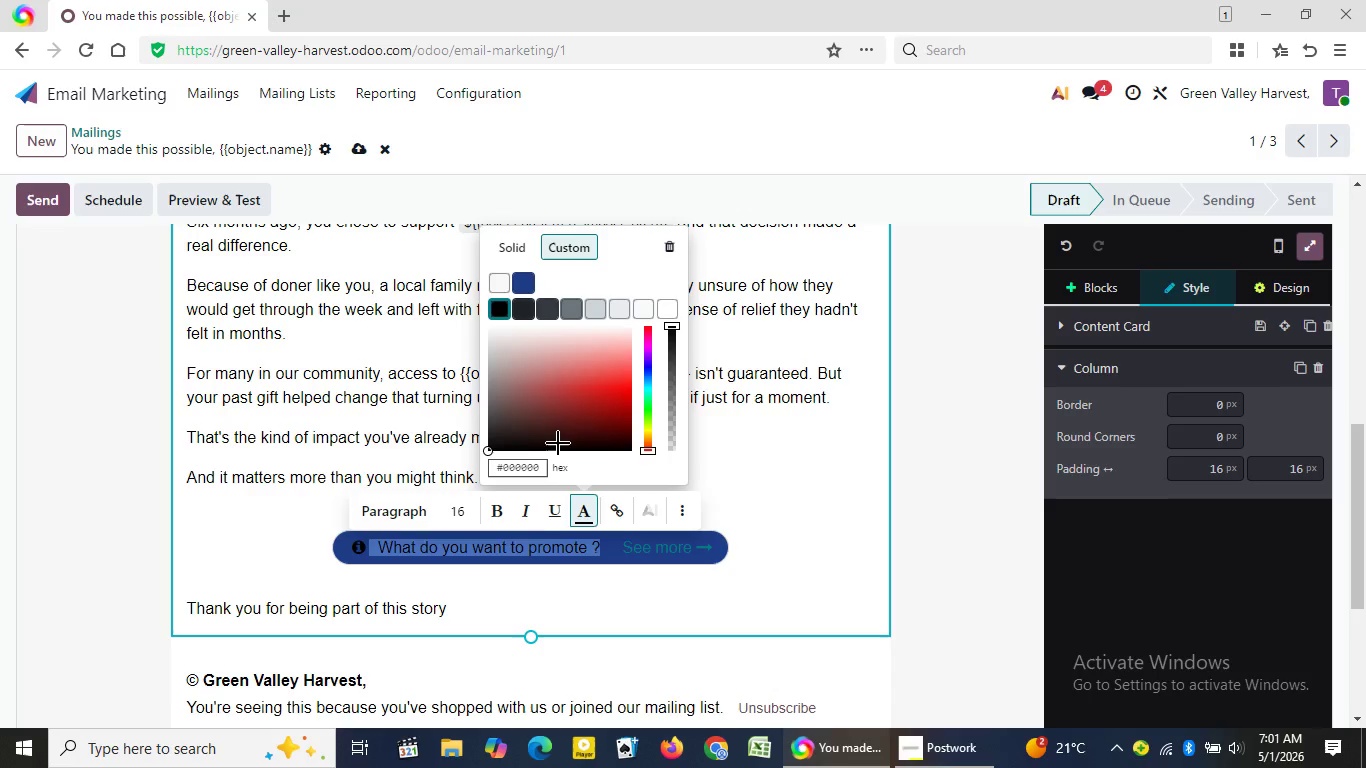 
left_click([564, 251])
 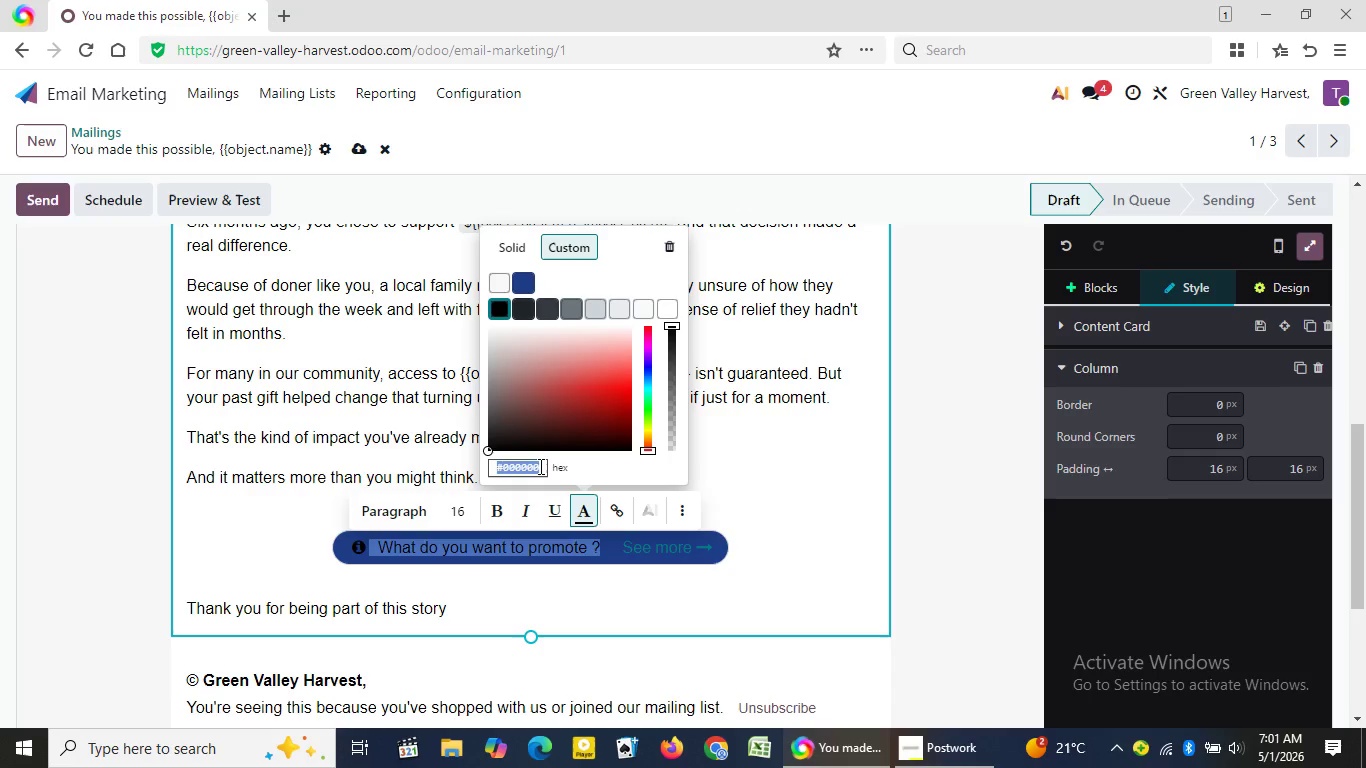 
double_click([539, 466])
 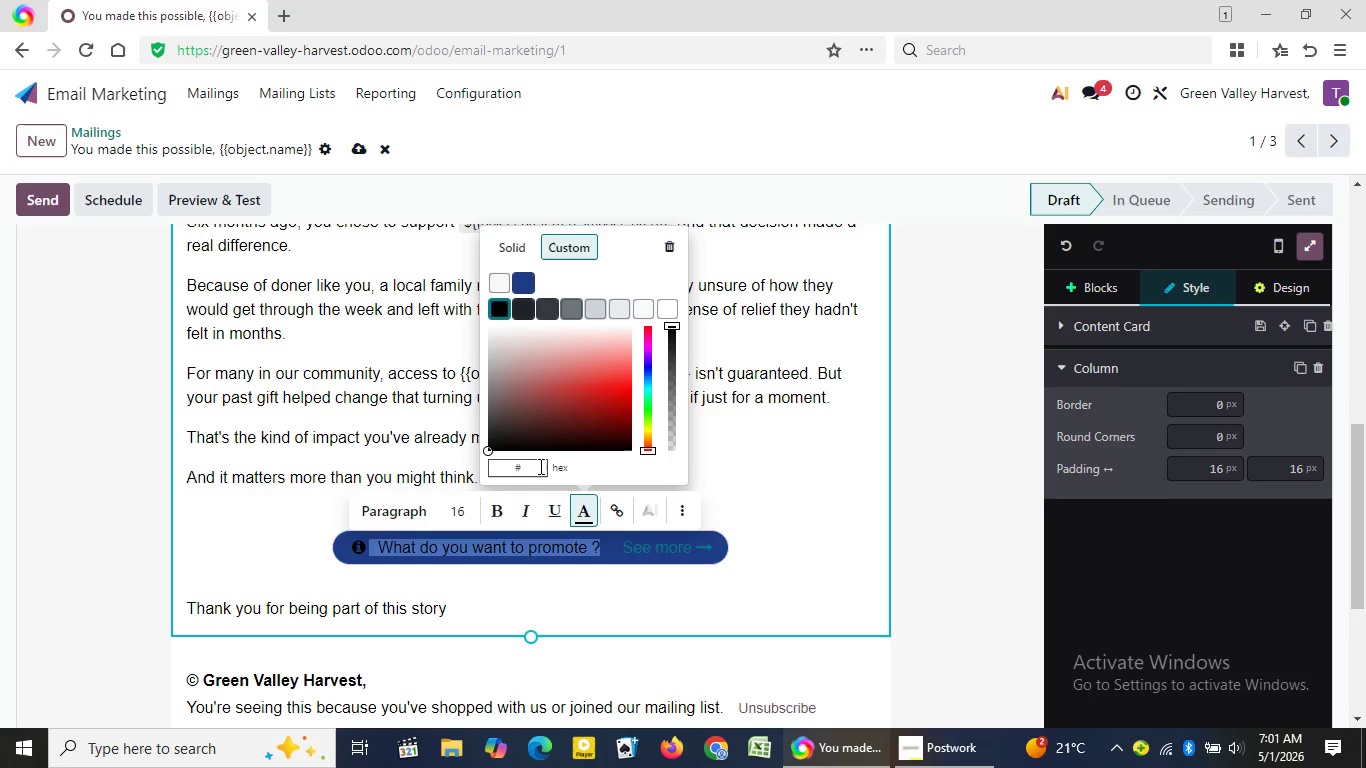 
left_click([539, 466])
 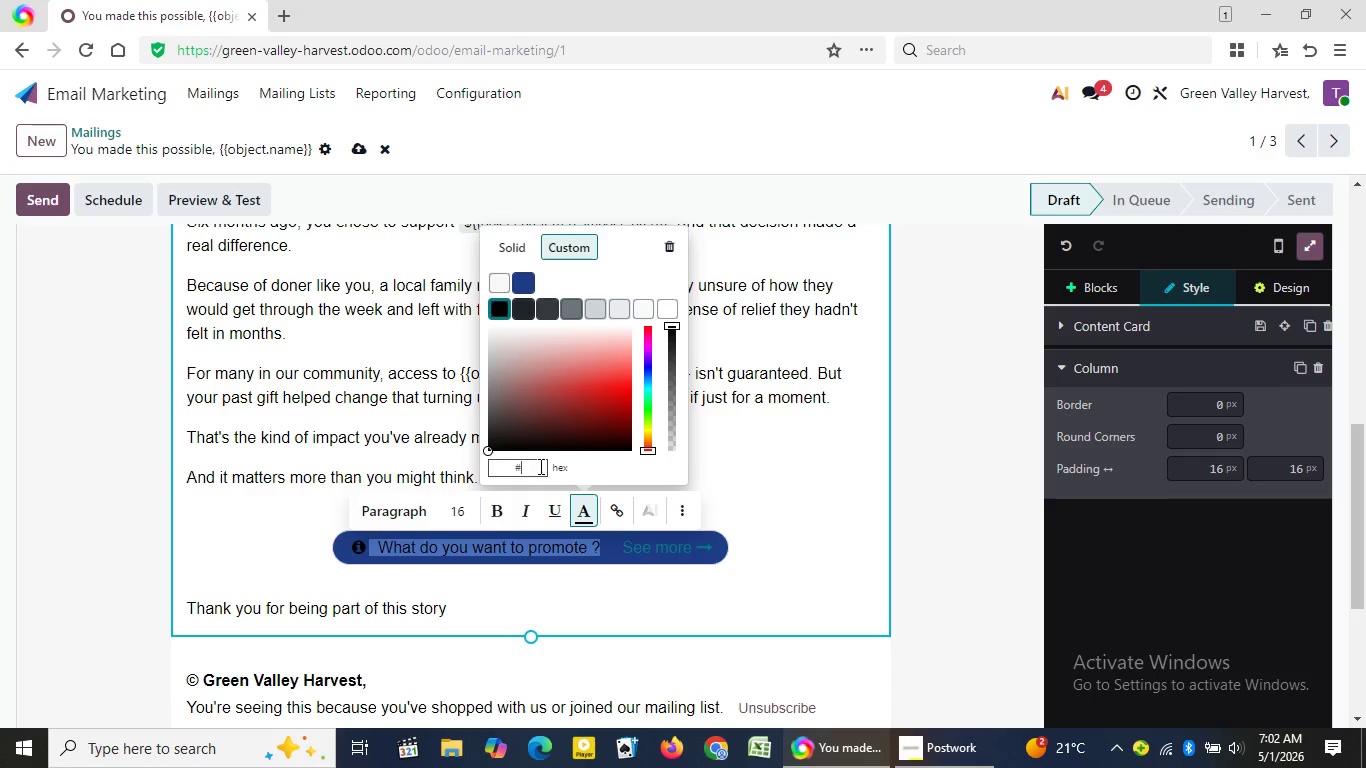 
key(Backspace)
 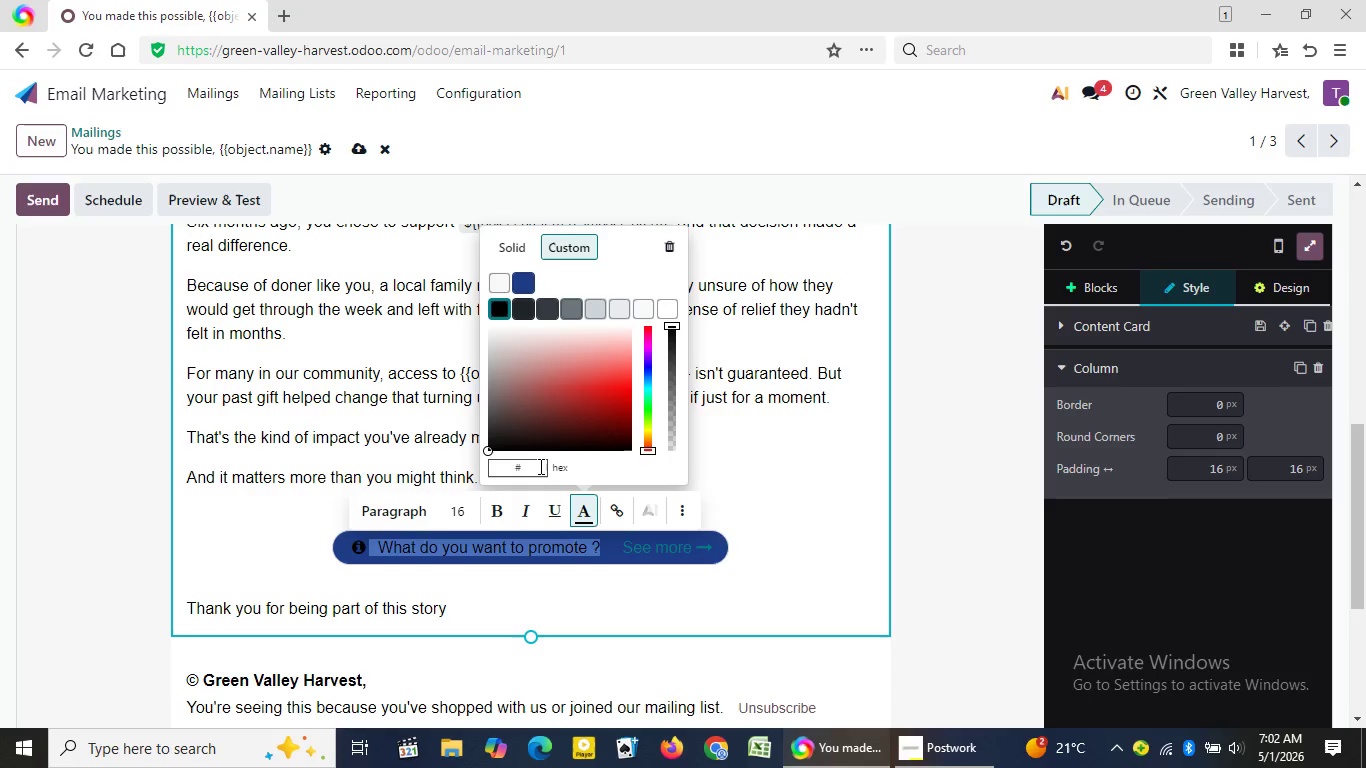 
key(Backspace)
 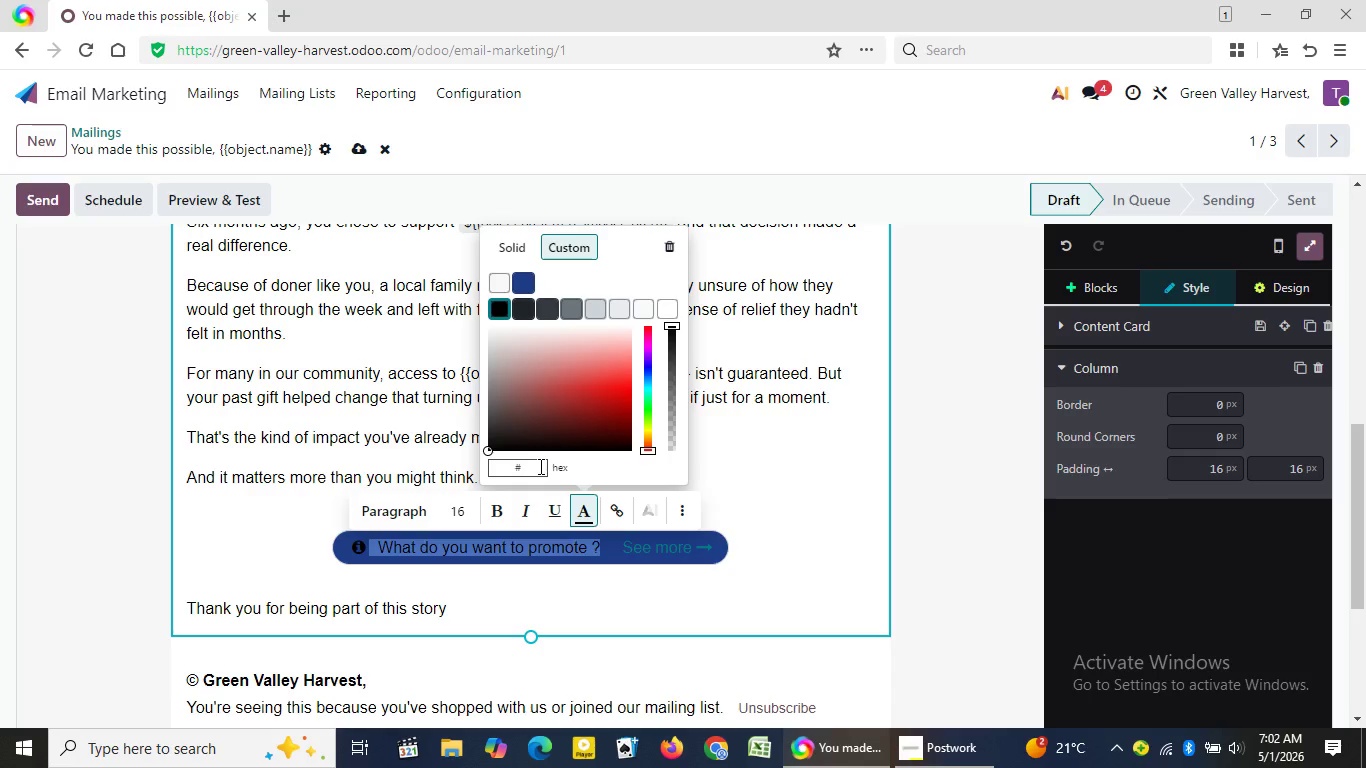 
key(Backspace)
 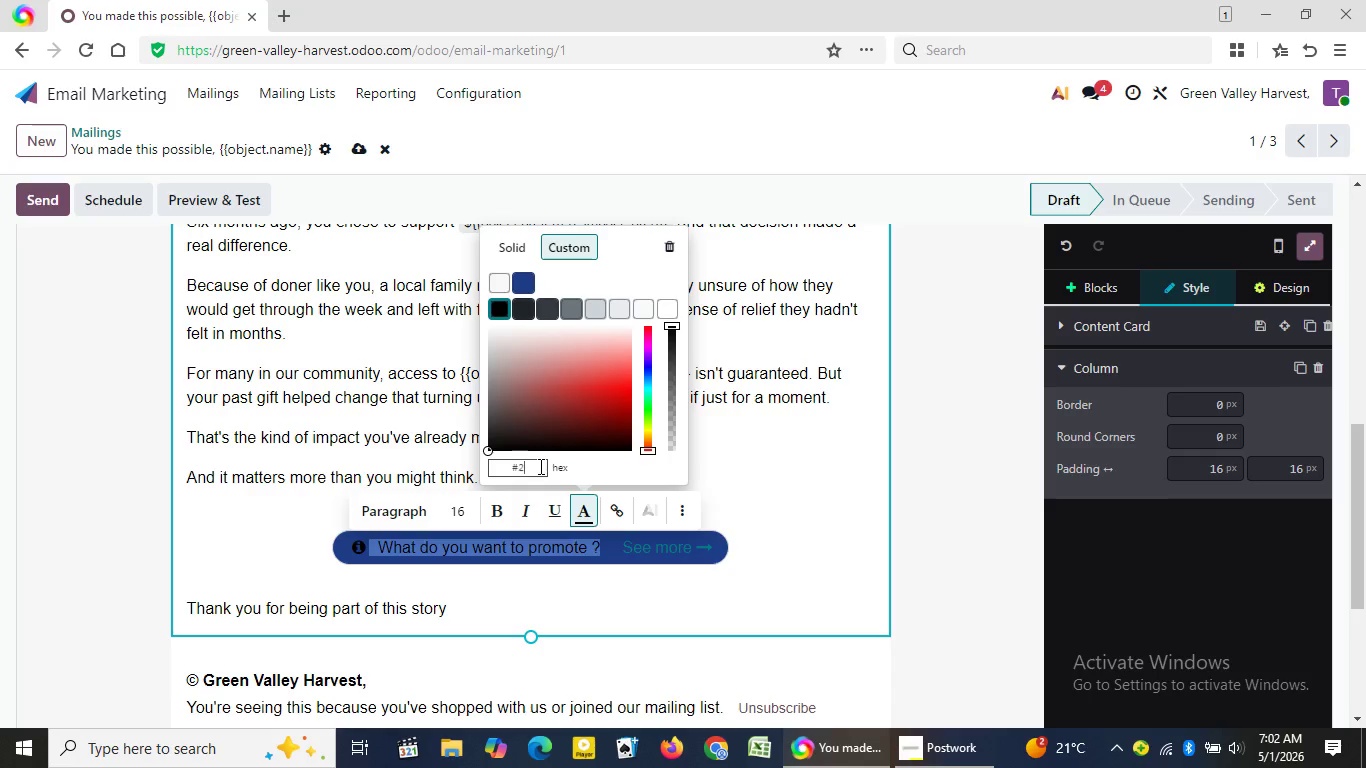 
key(Backspace)
 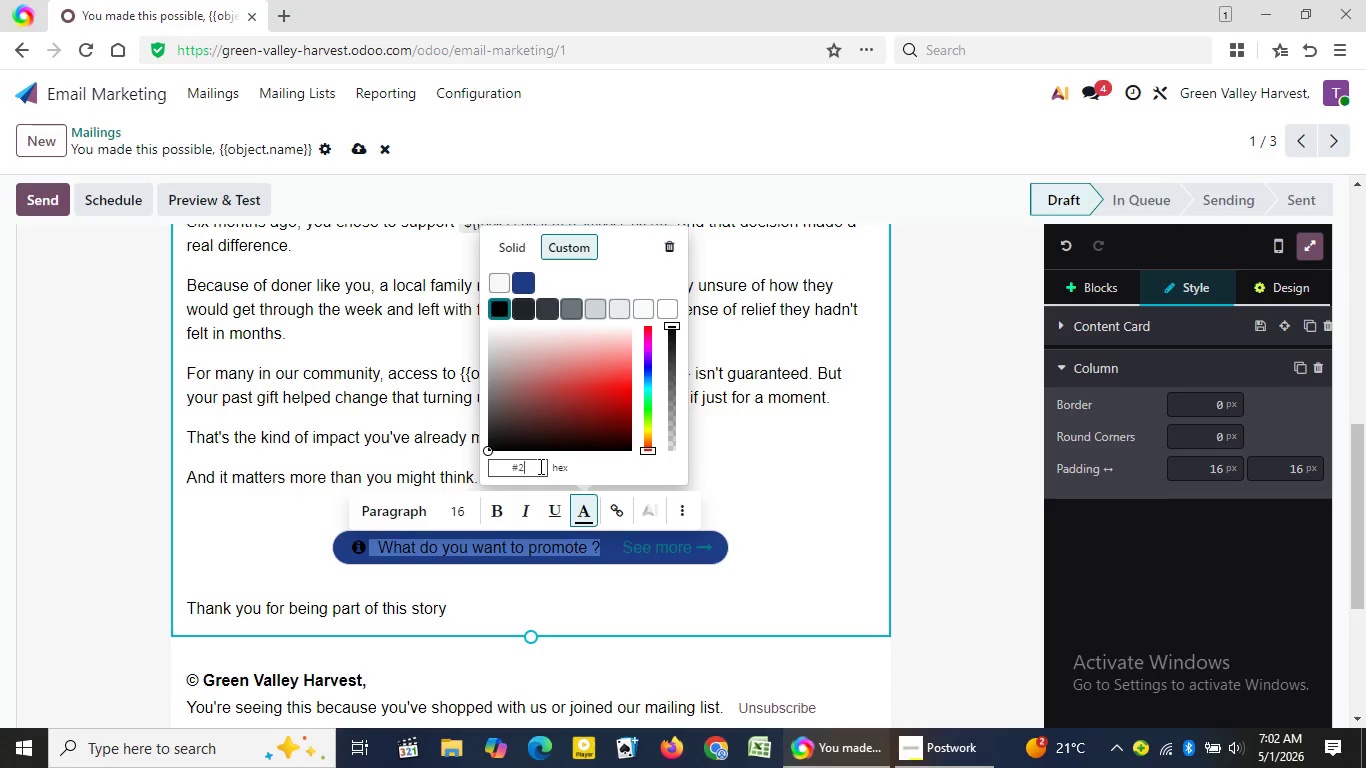 
key(Backspace)
 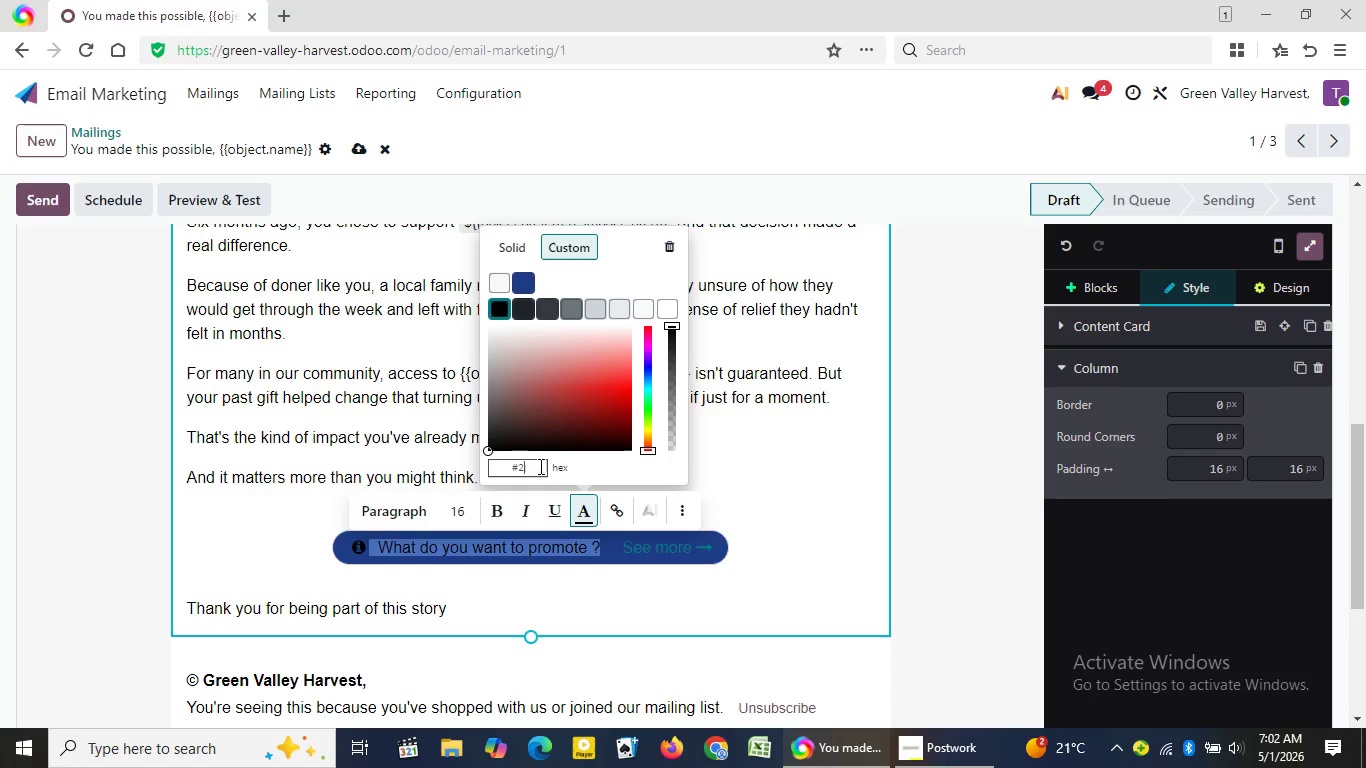 
key(Backspace)
 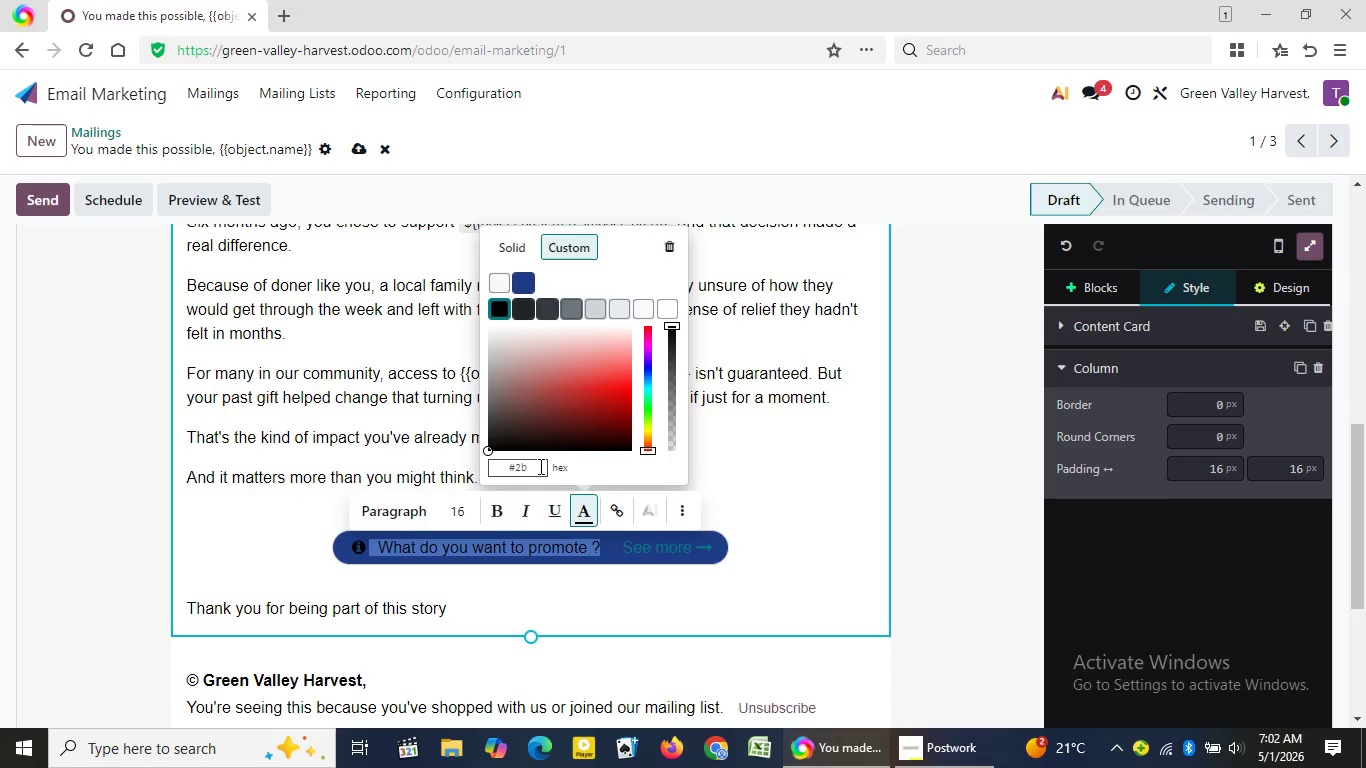 
key(Numpad2)
 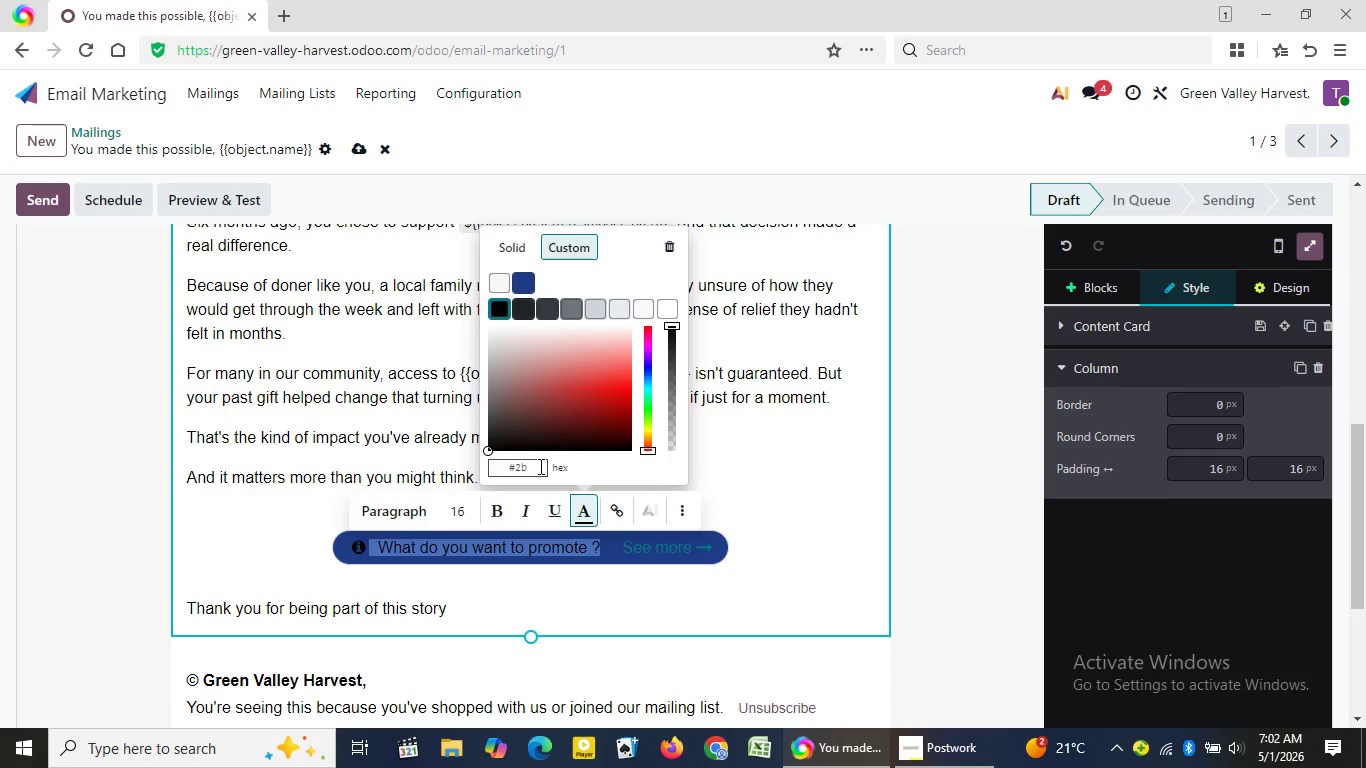 
key(B)
 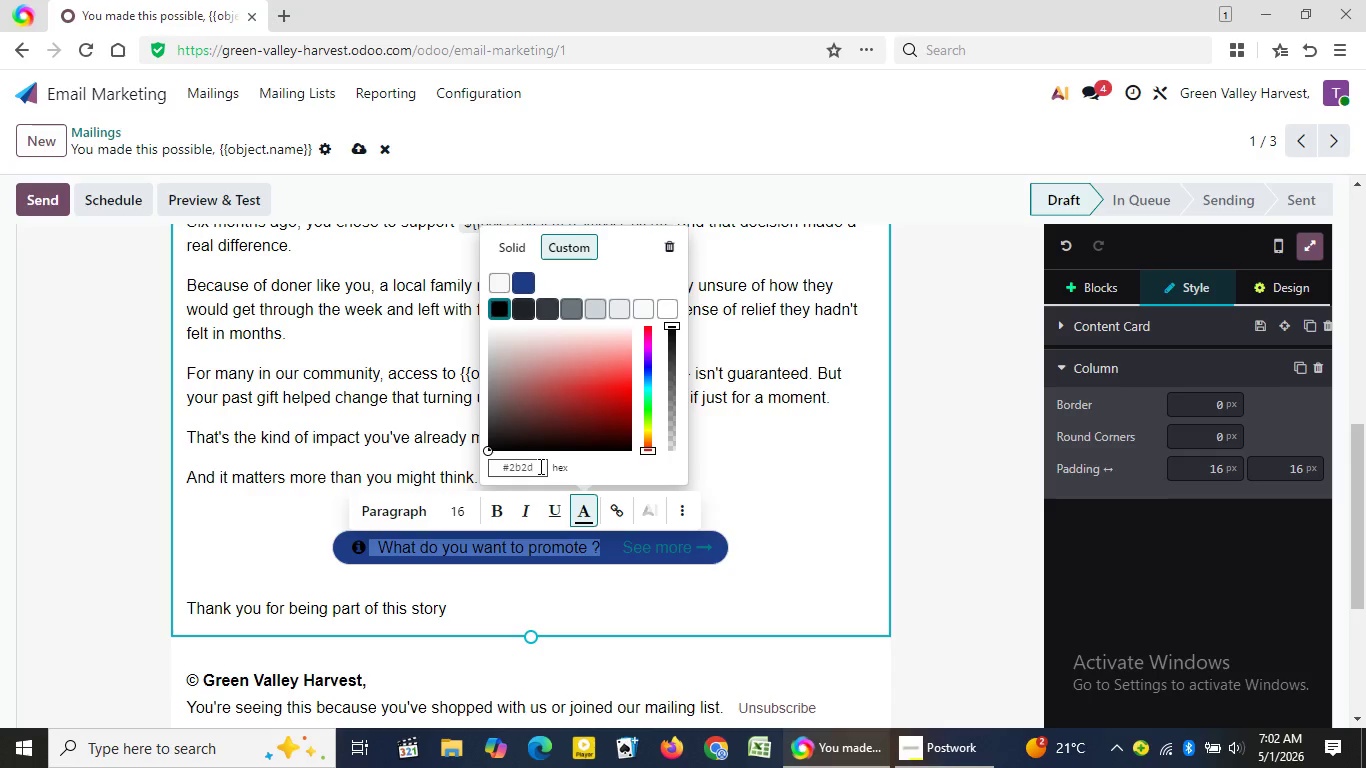 
key(Numpad2)
 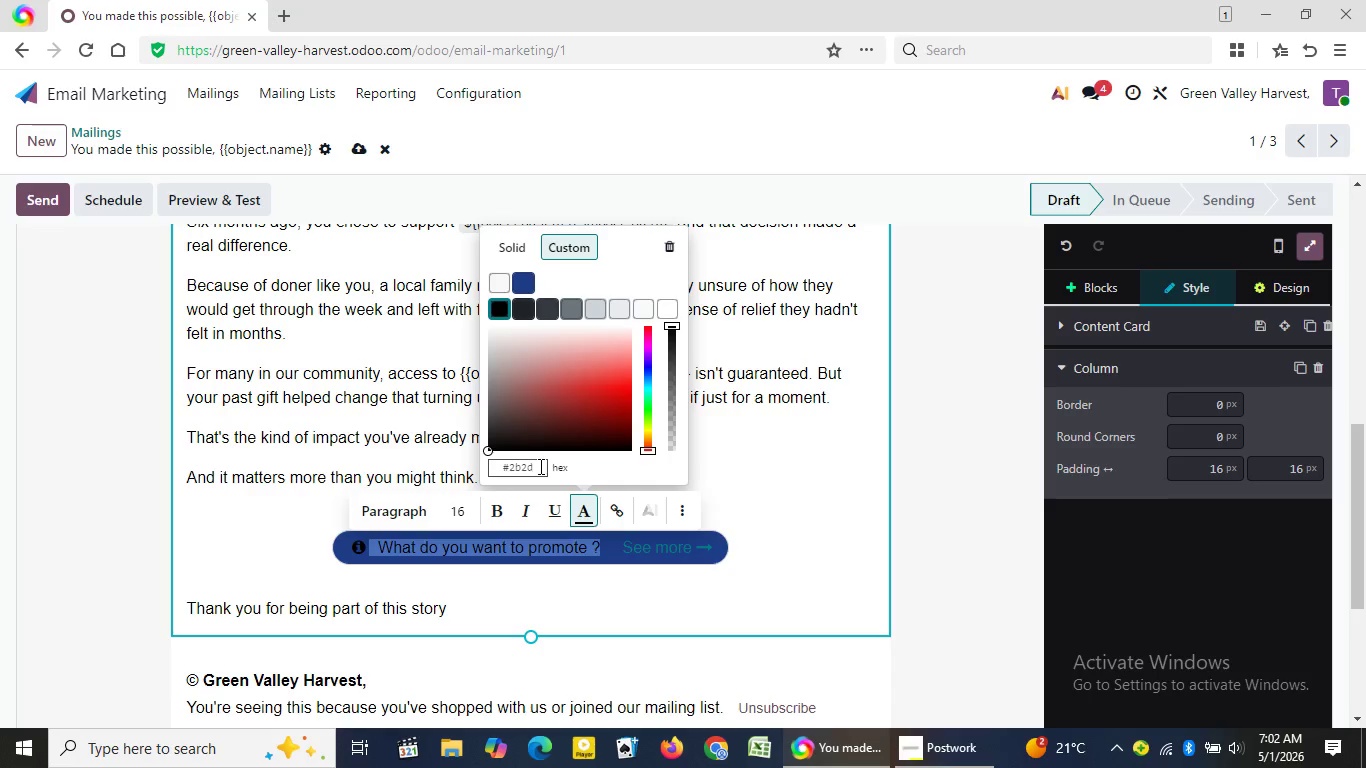 
key(D)
 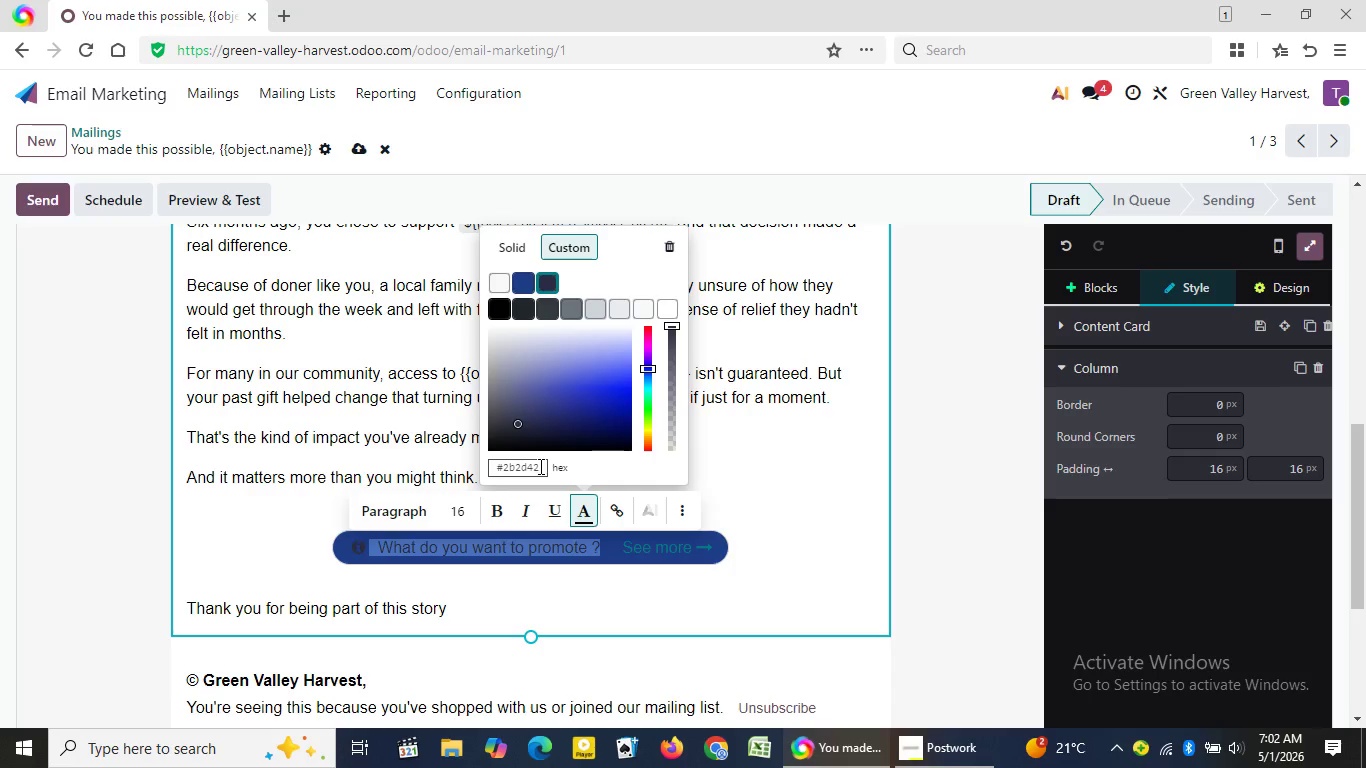 
key(Numpad4)
 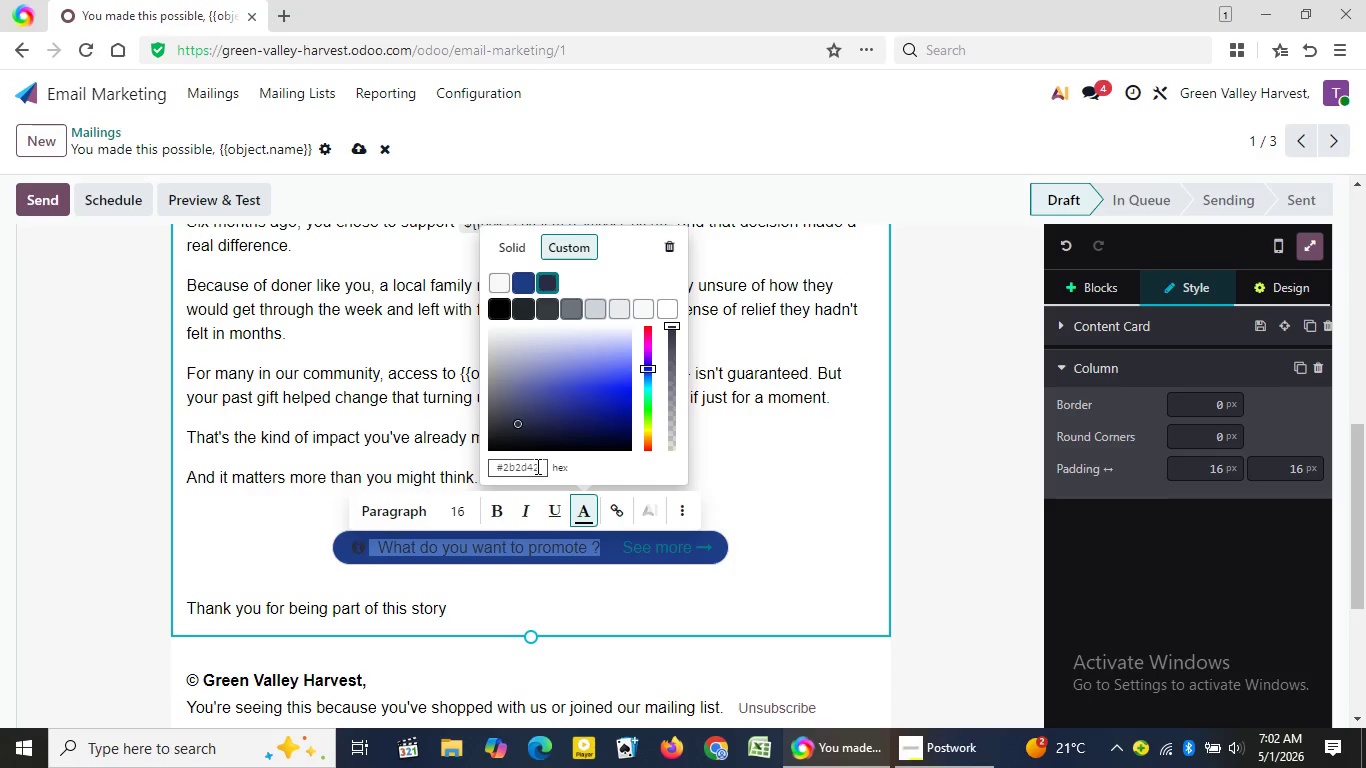 
key(Numpad2)
 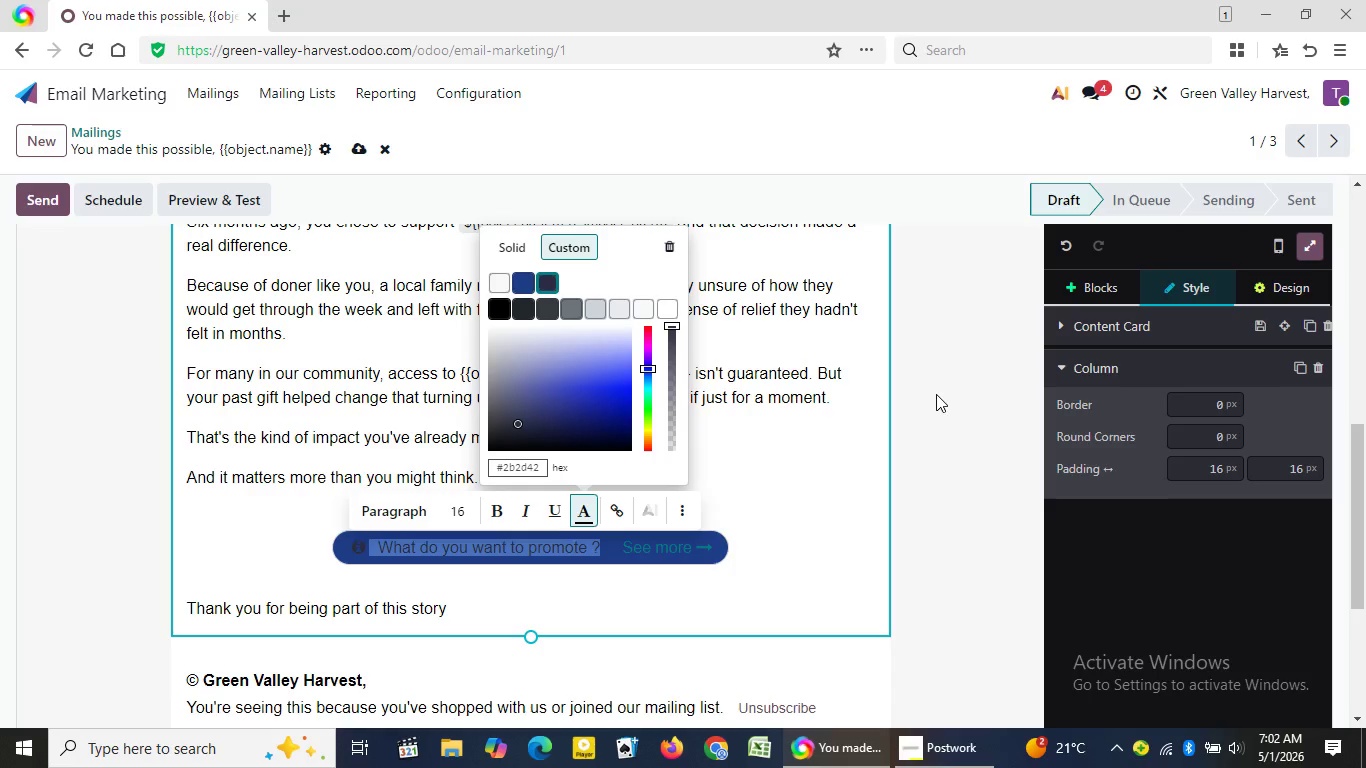 
wait(12.52)
 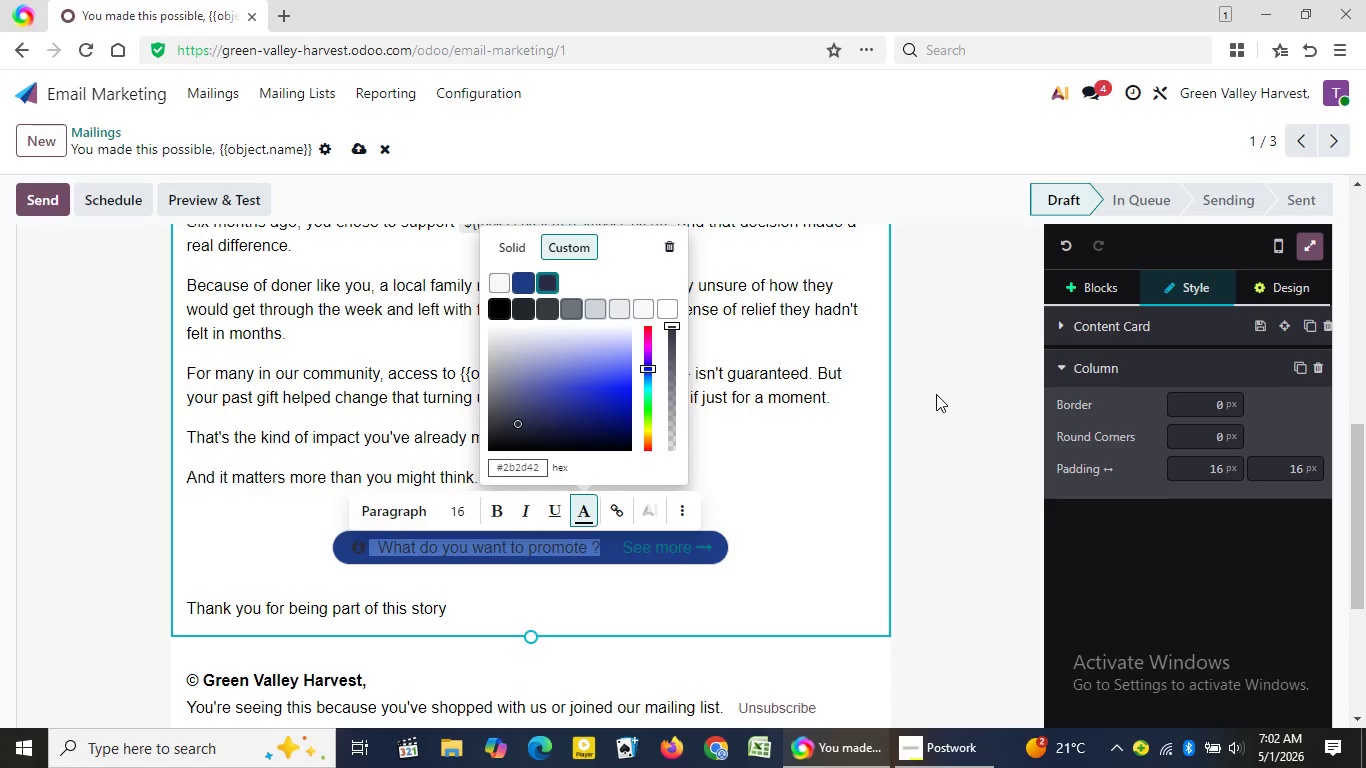 
left_click([936, 396])
 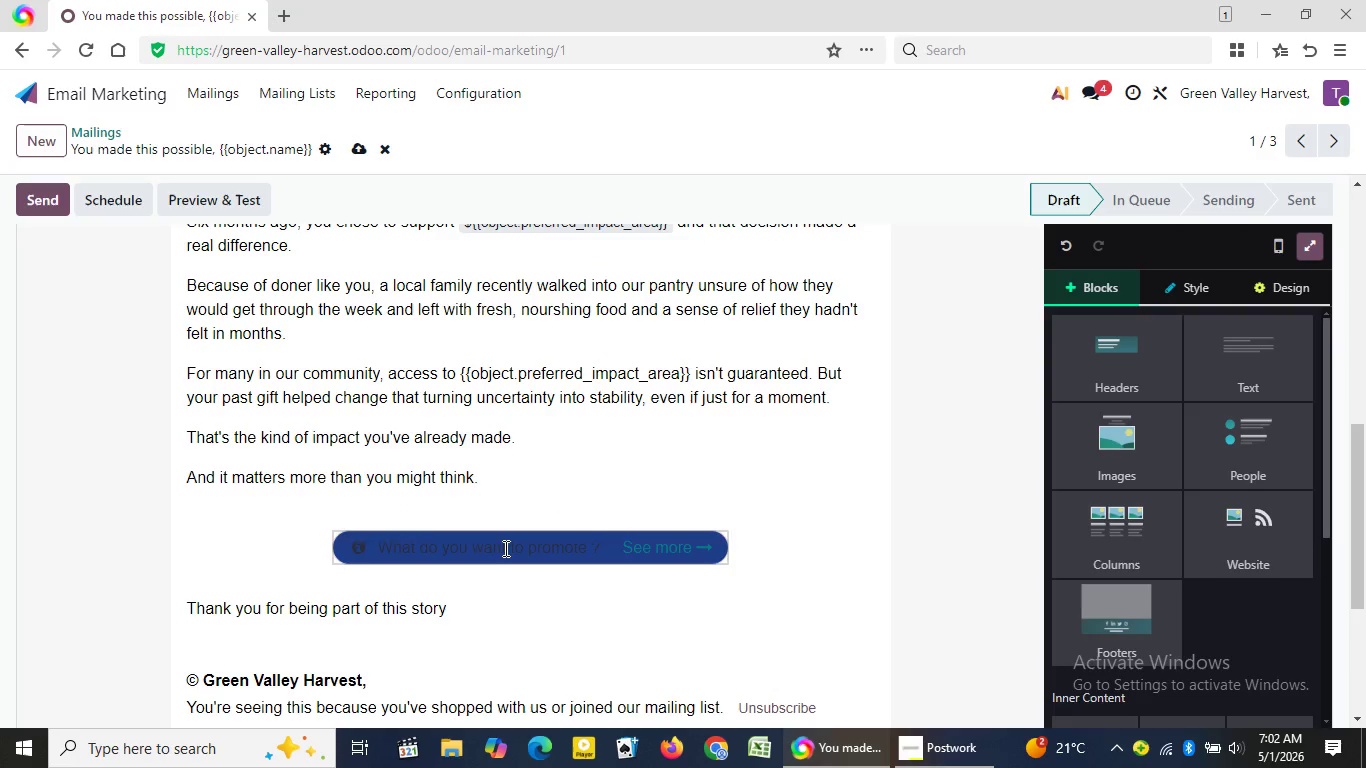 
left_click([936, 396])
 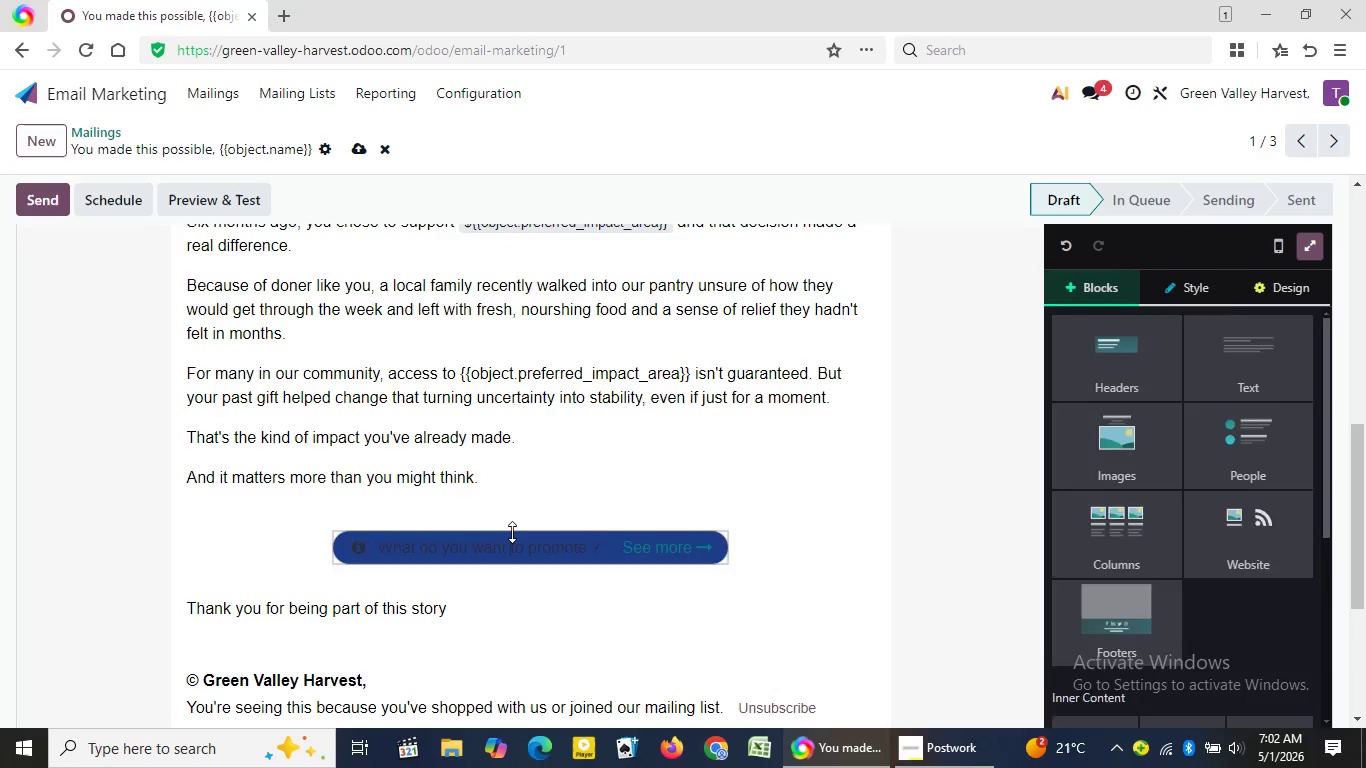 
left_click([512, 532])
 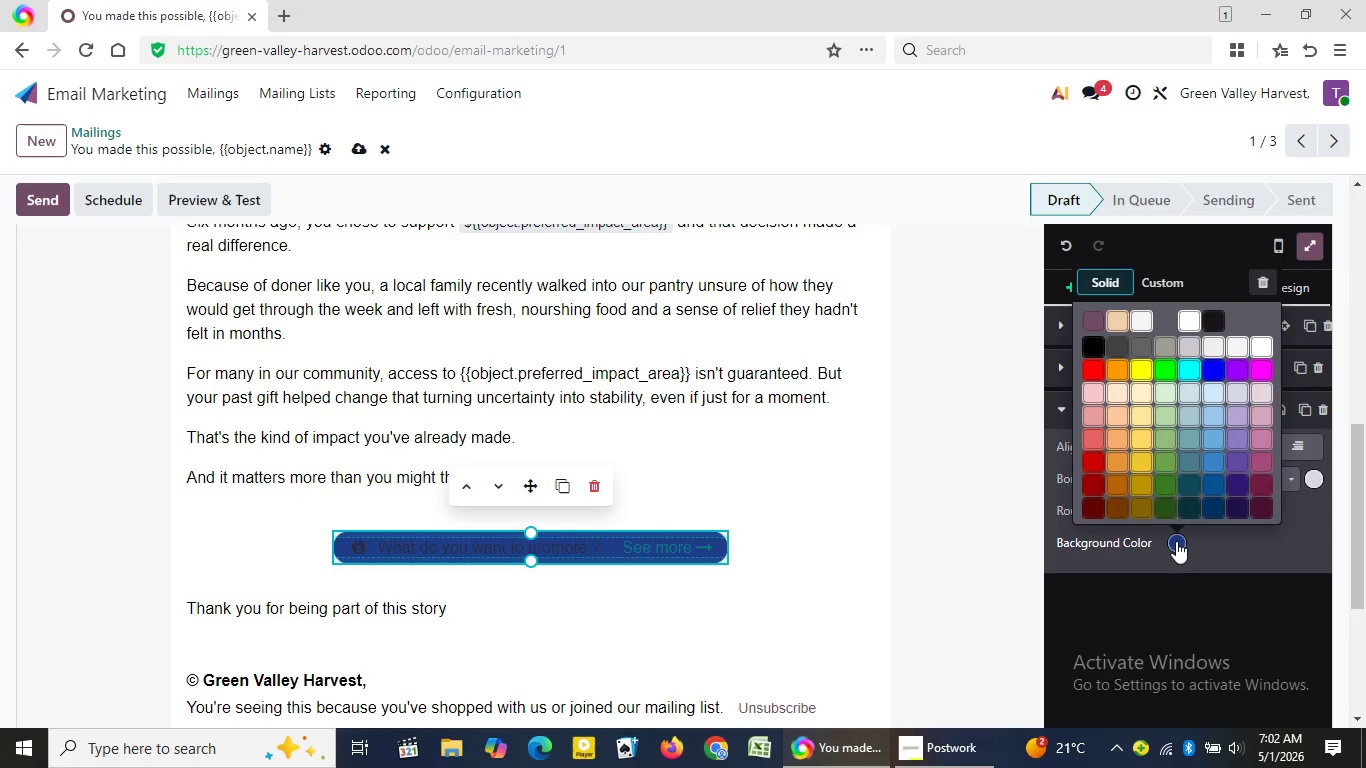 
left_click([1176, 541])
 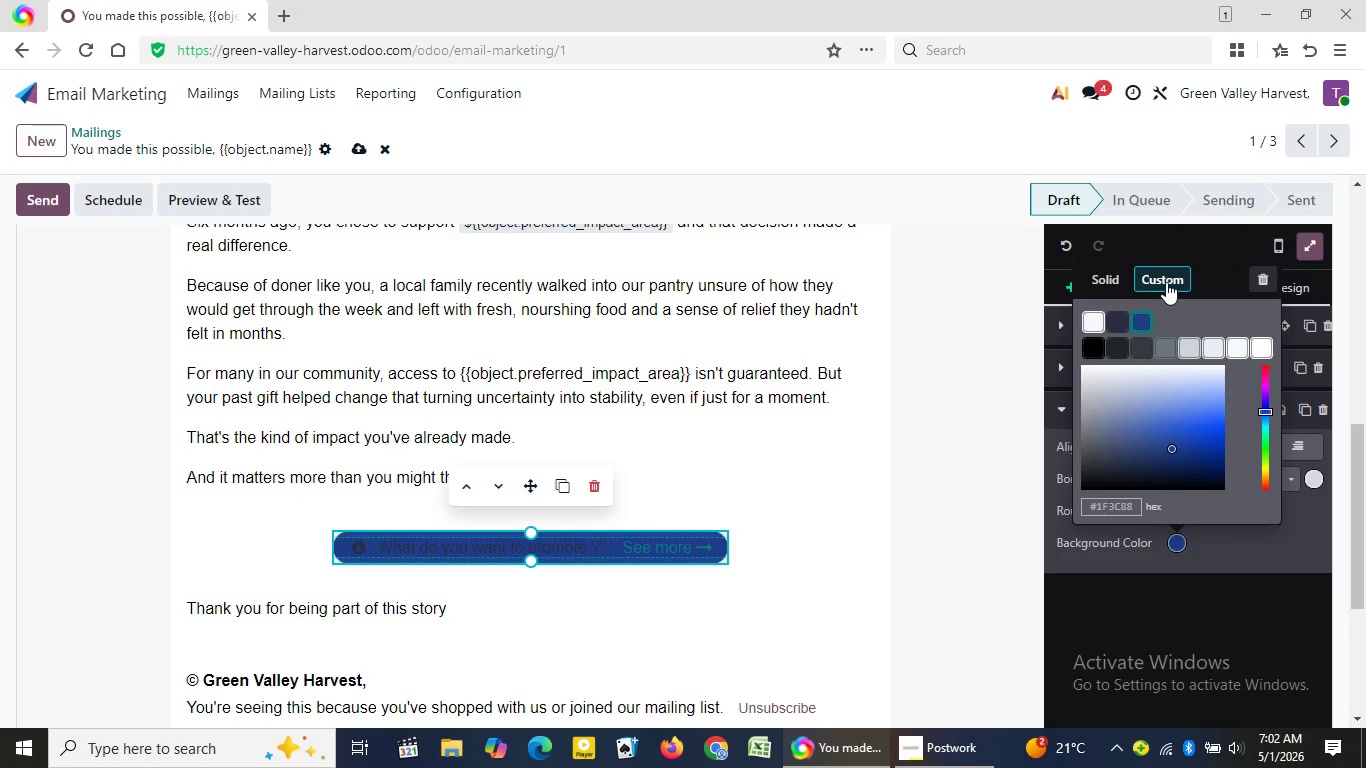 
left_click([1166, 282])
 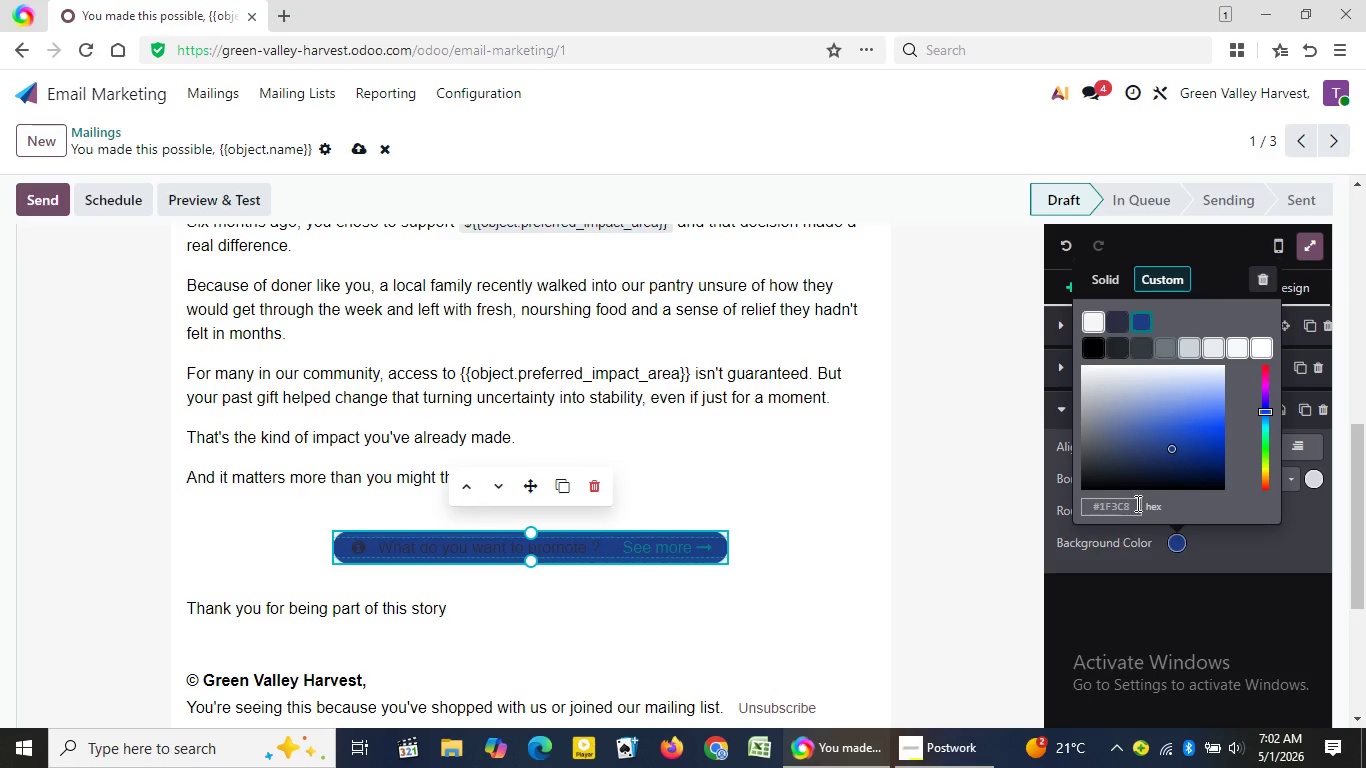 
left_click([1136, 503])
 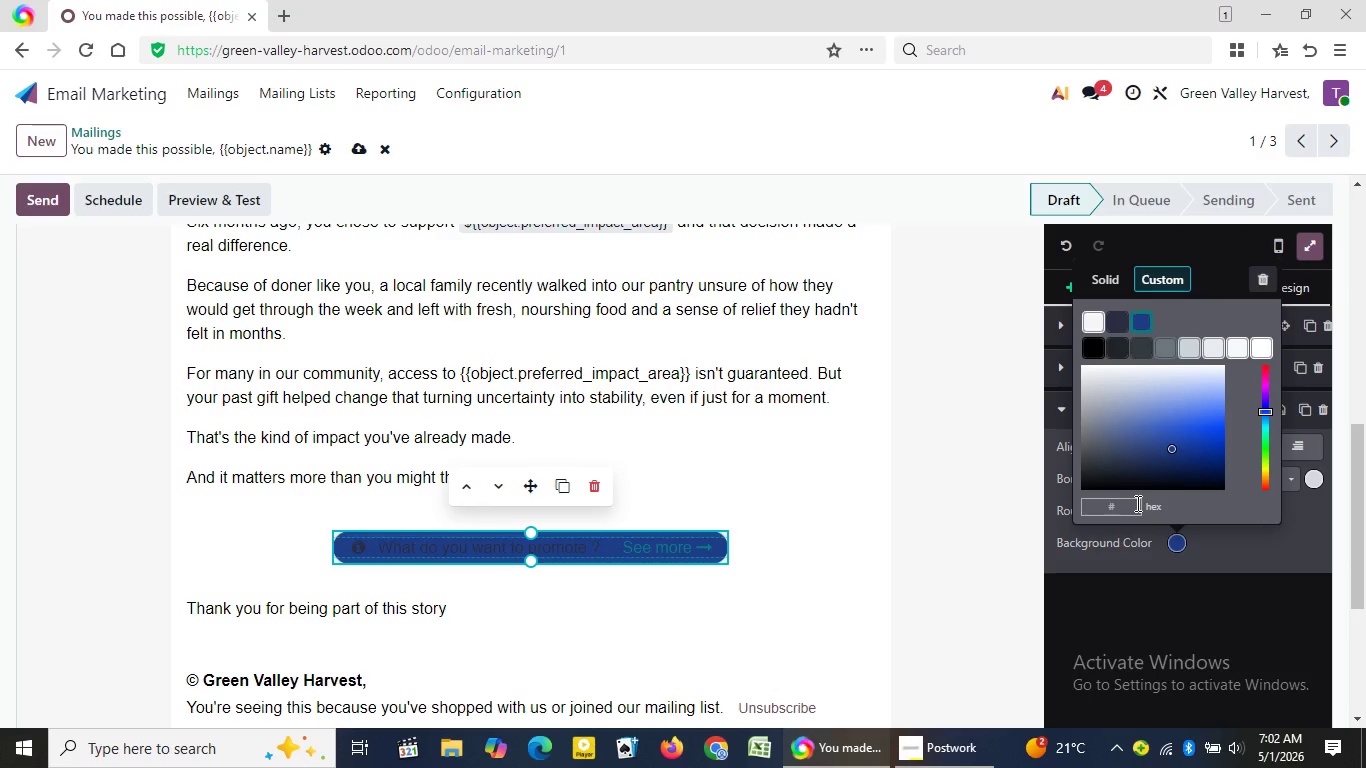 
left_click([1136, 503])
 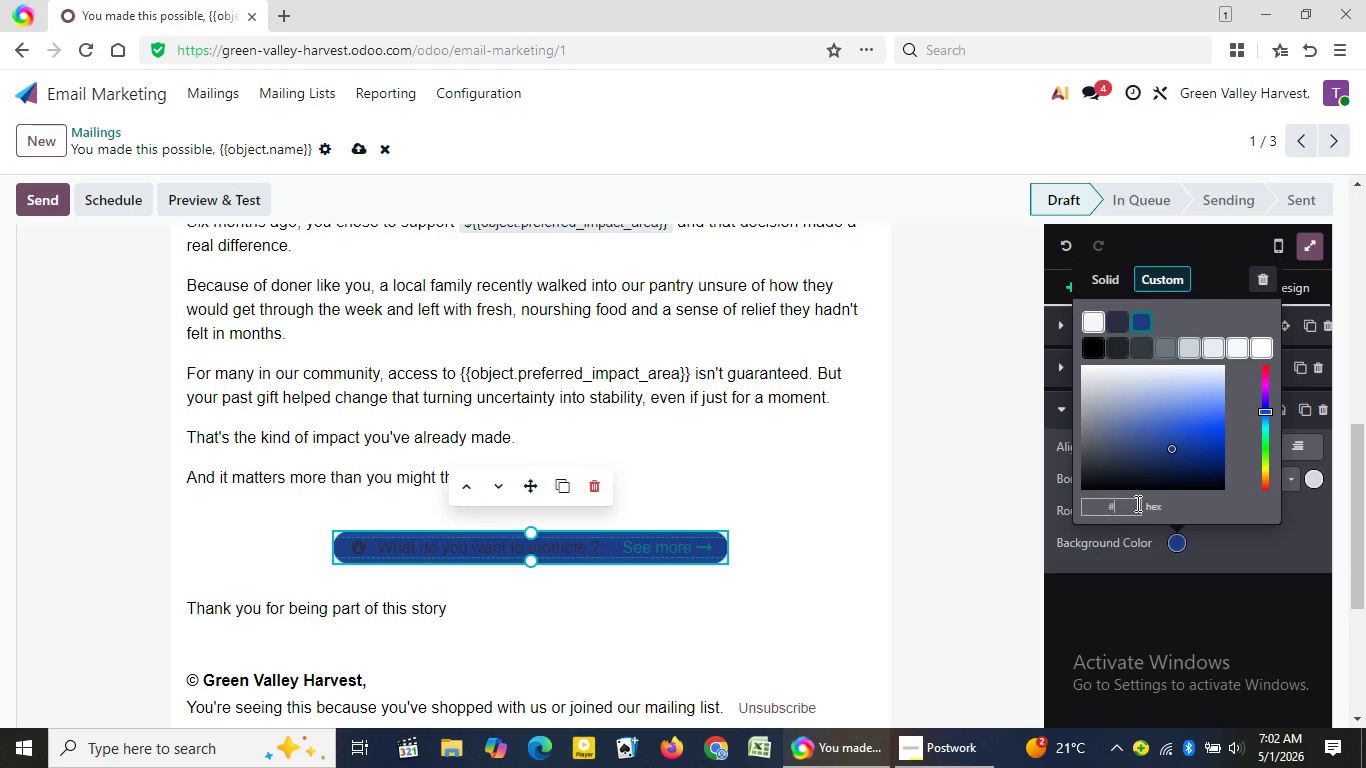 
key(Backspace)
 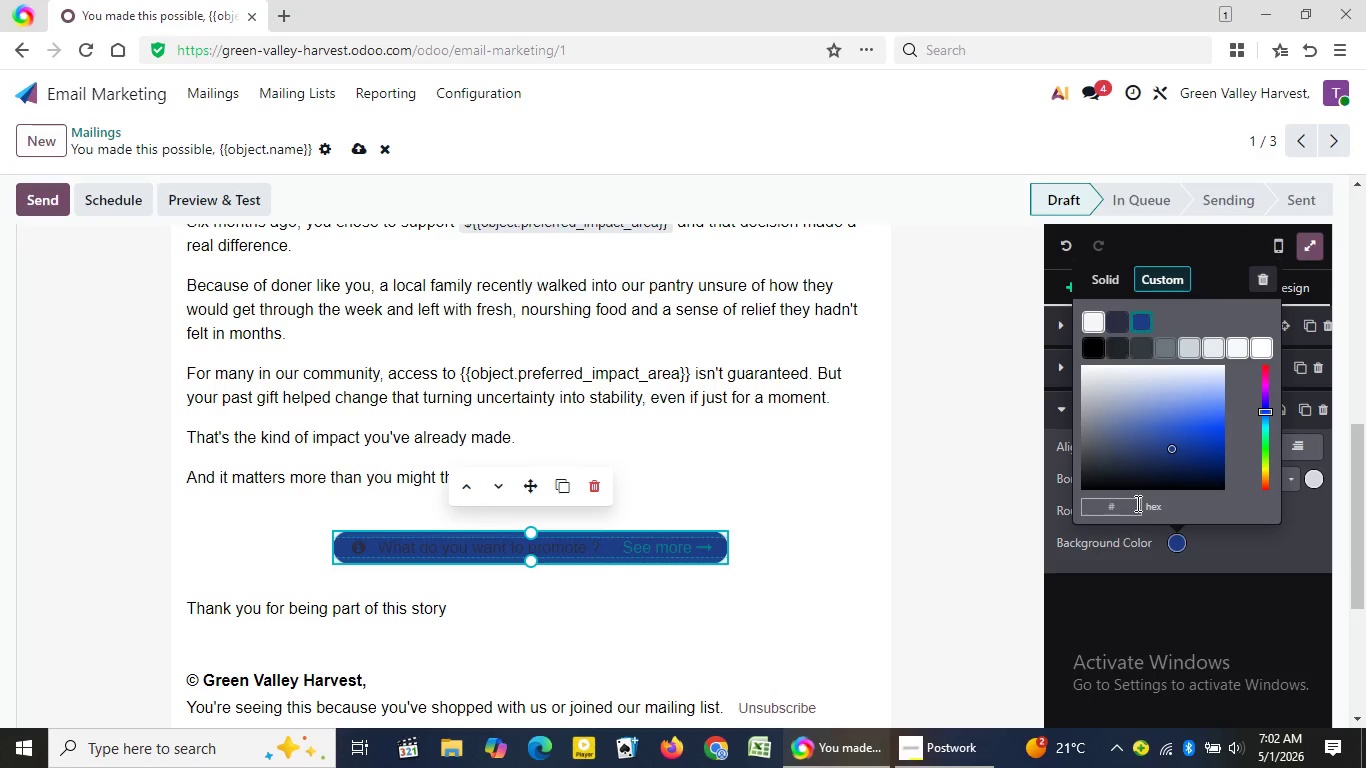 
key(Backspace)
 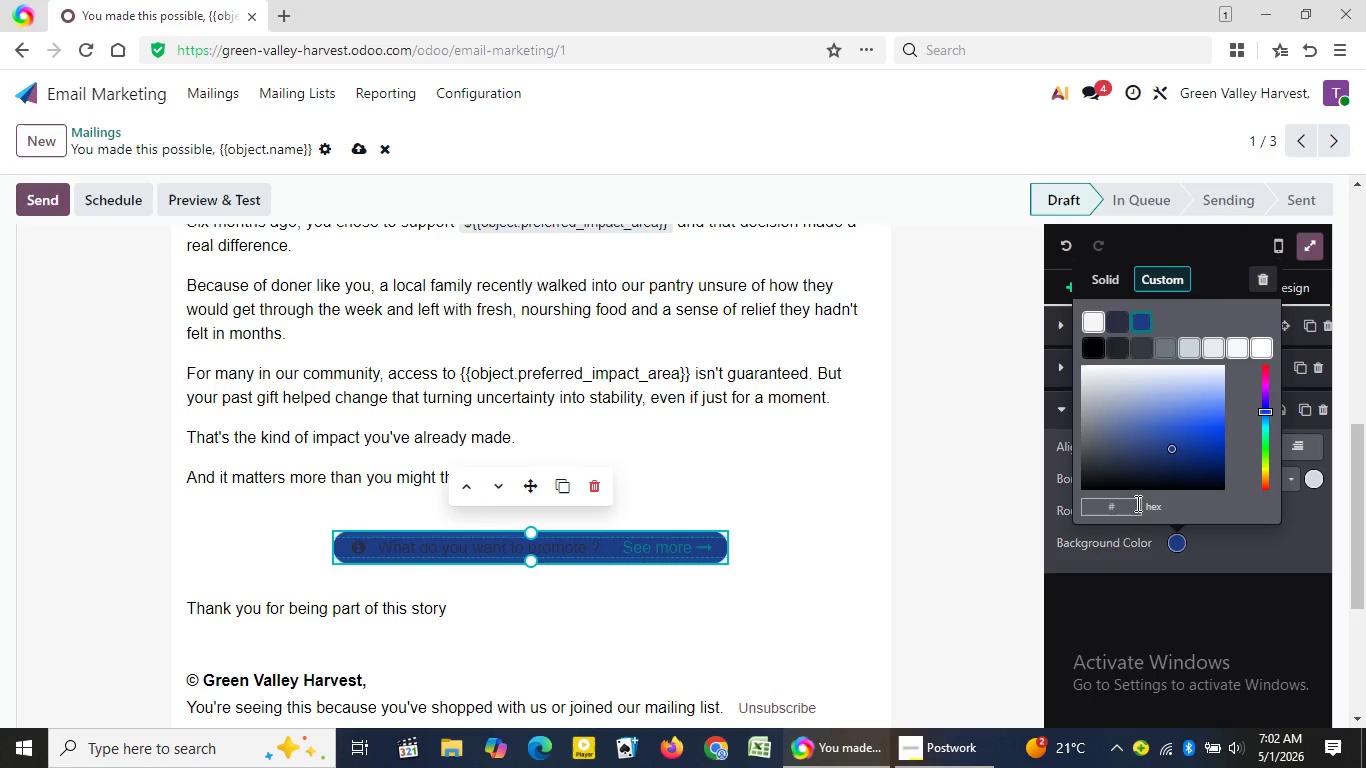 
key(Backspace)
 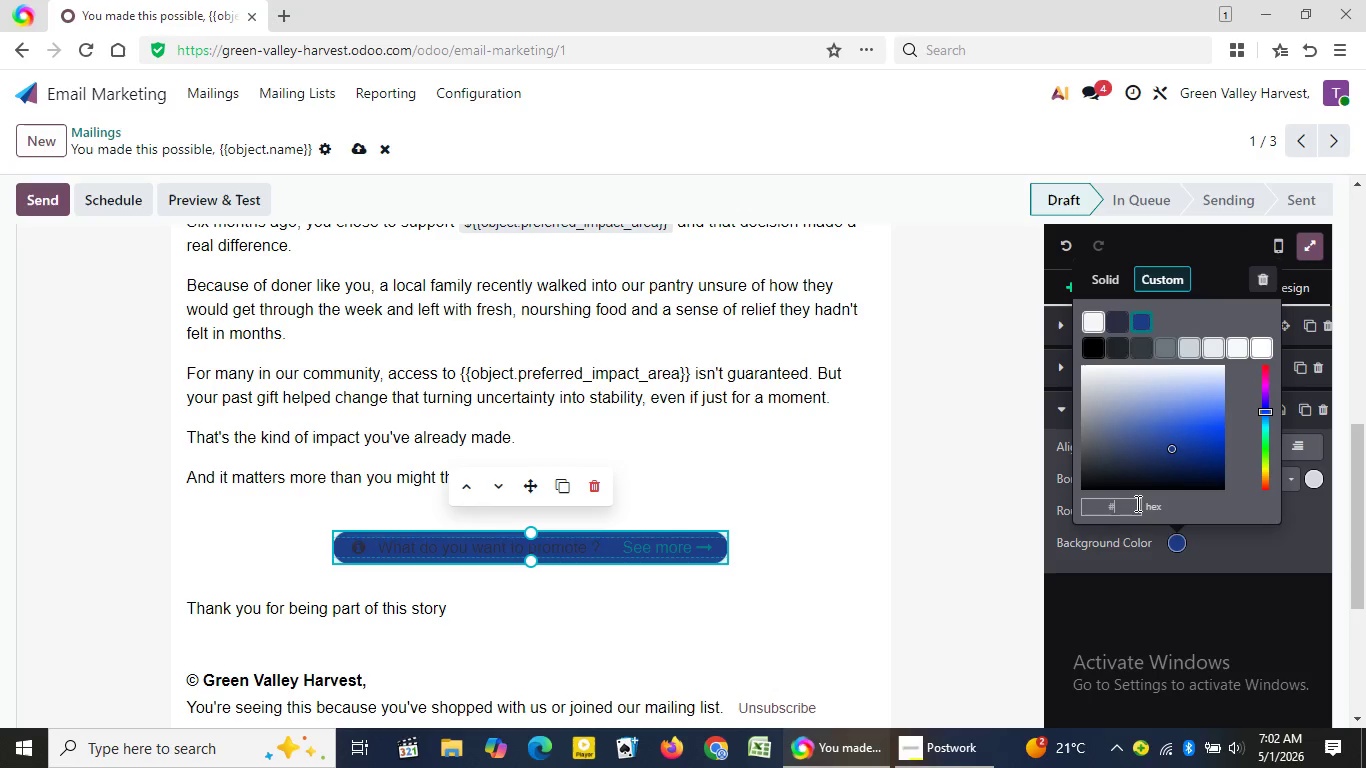 
key(Backspace)
 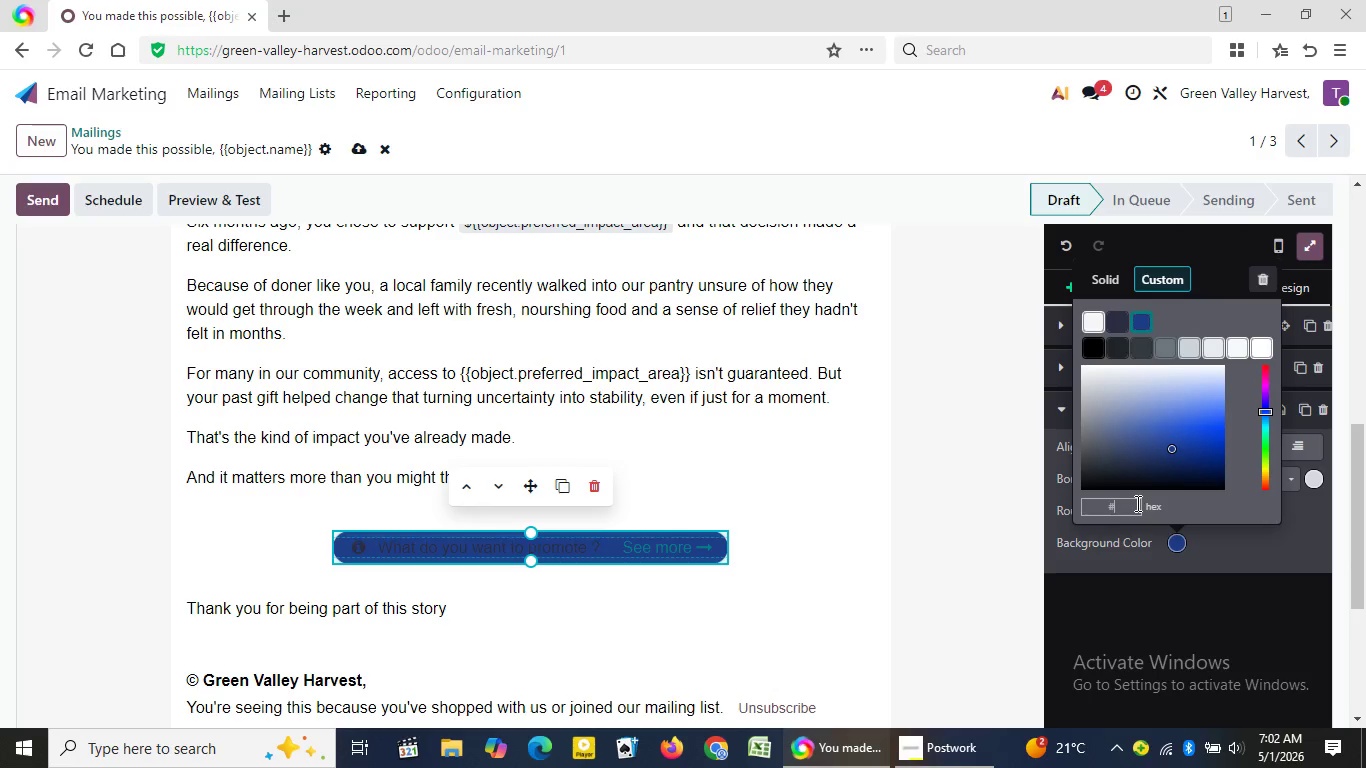 
key(Backspace)
 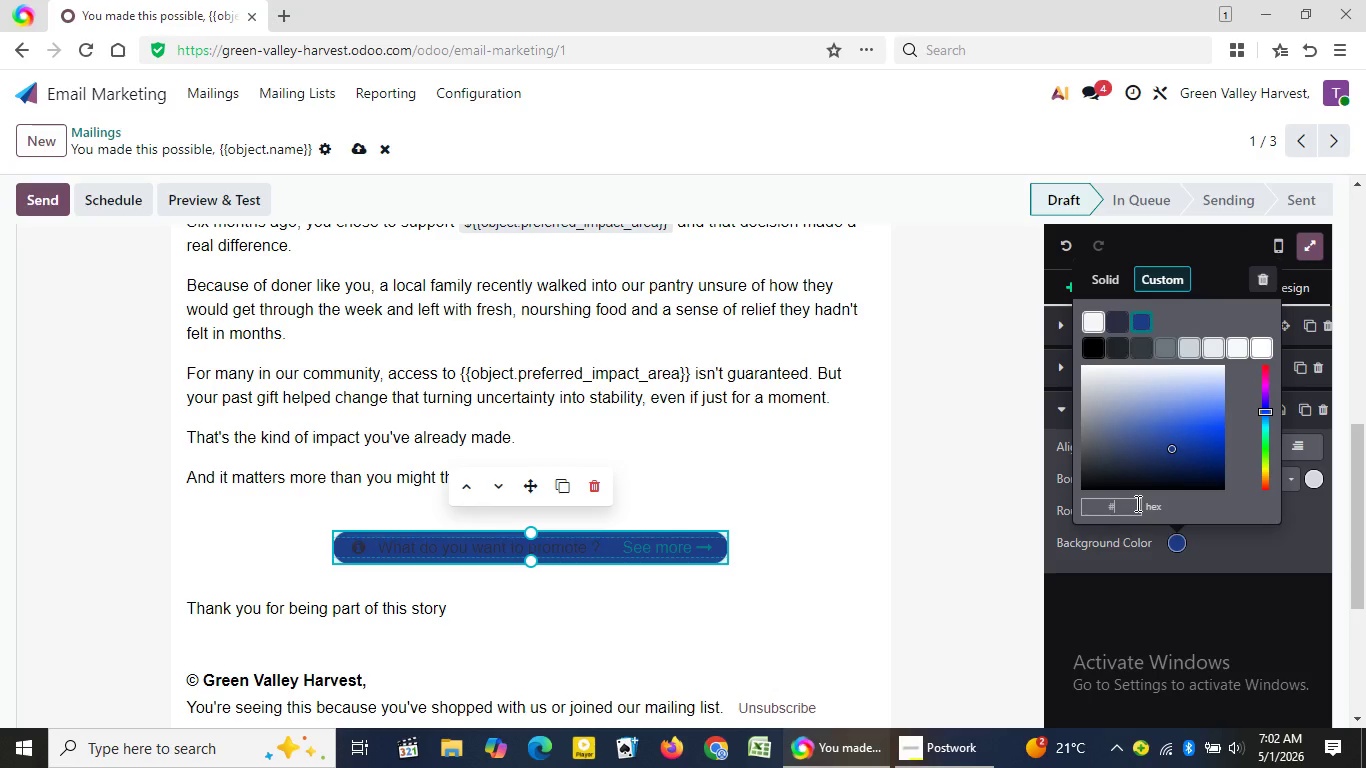 
key(Backspace)
 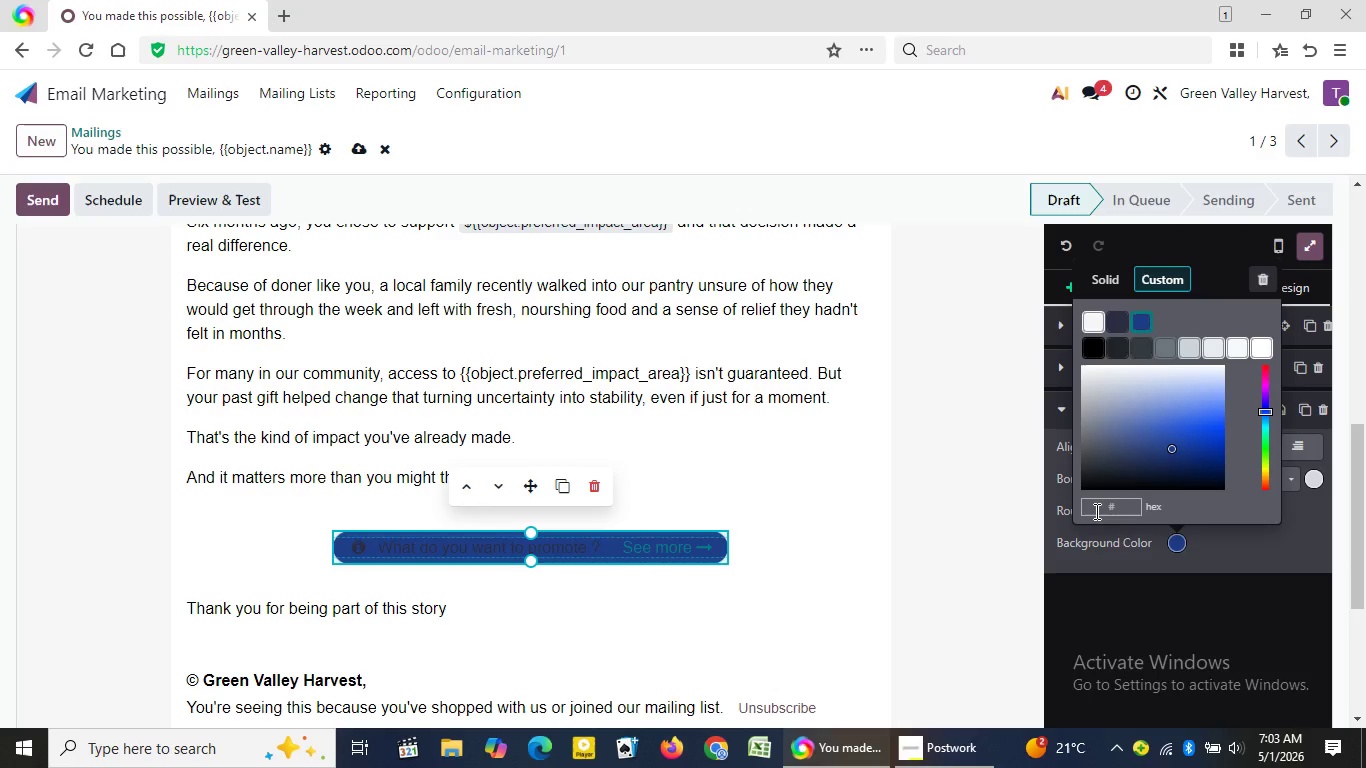 
wait(26.66)
 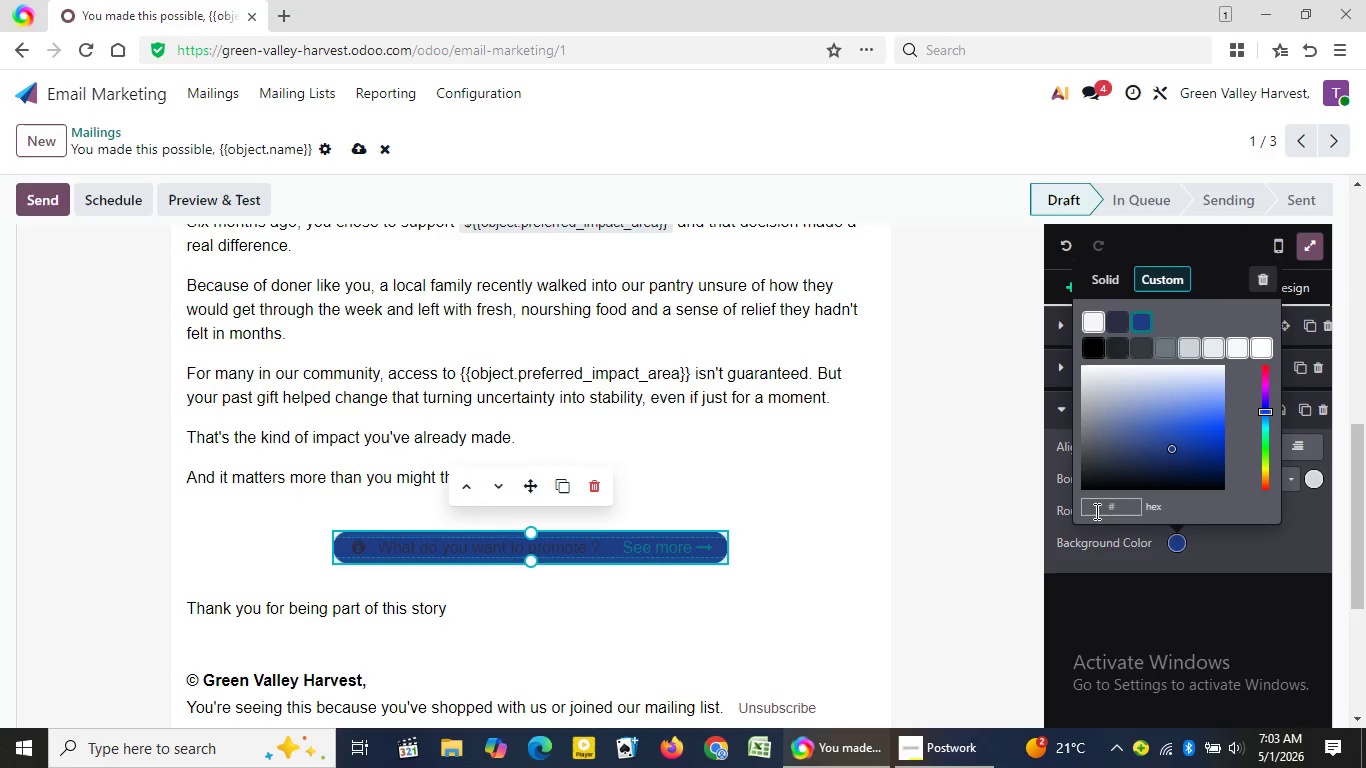 
key(E)
 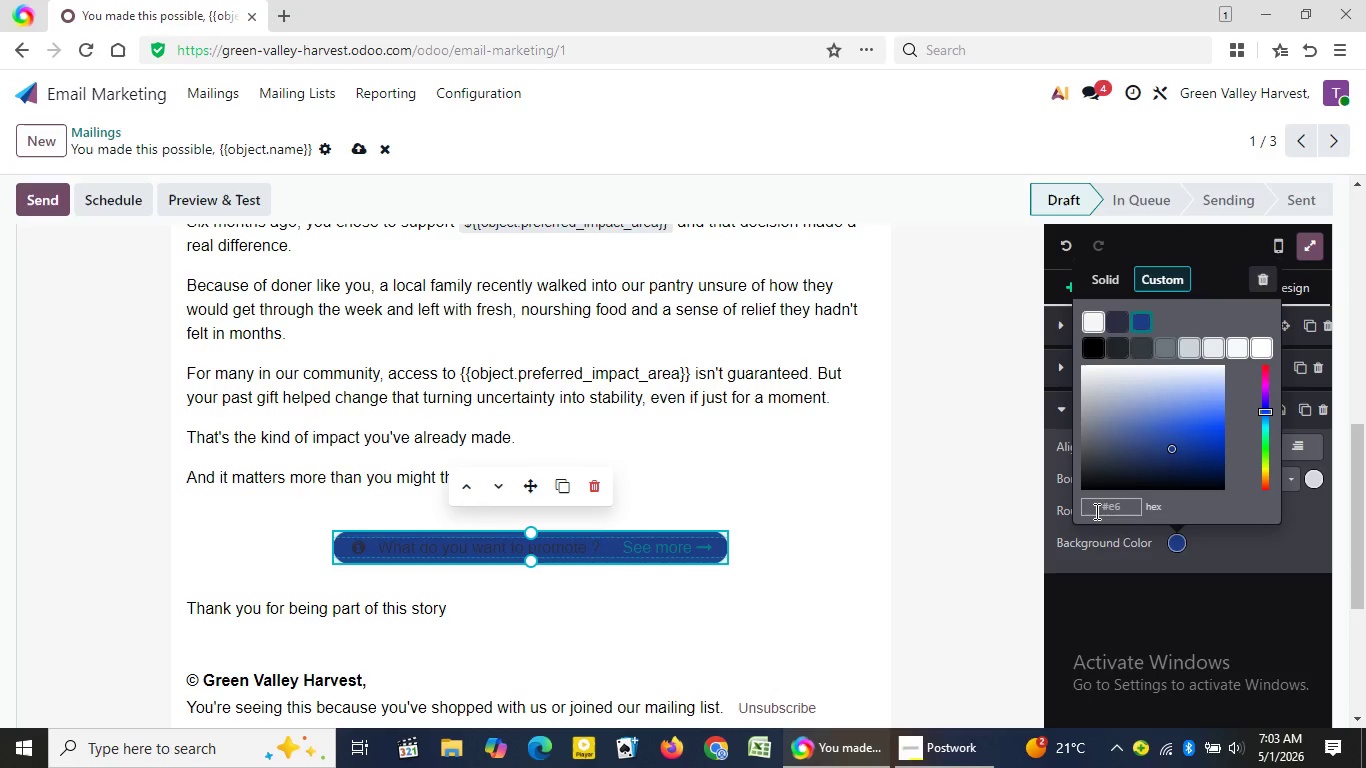 
key(Numpad6)
 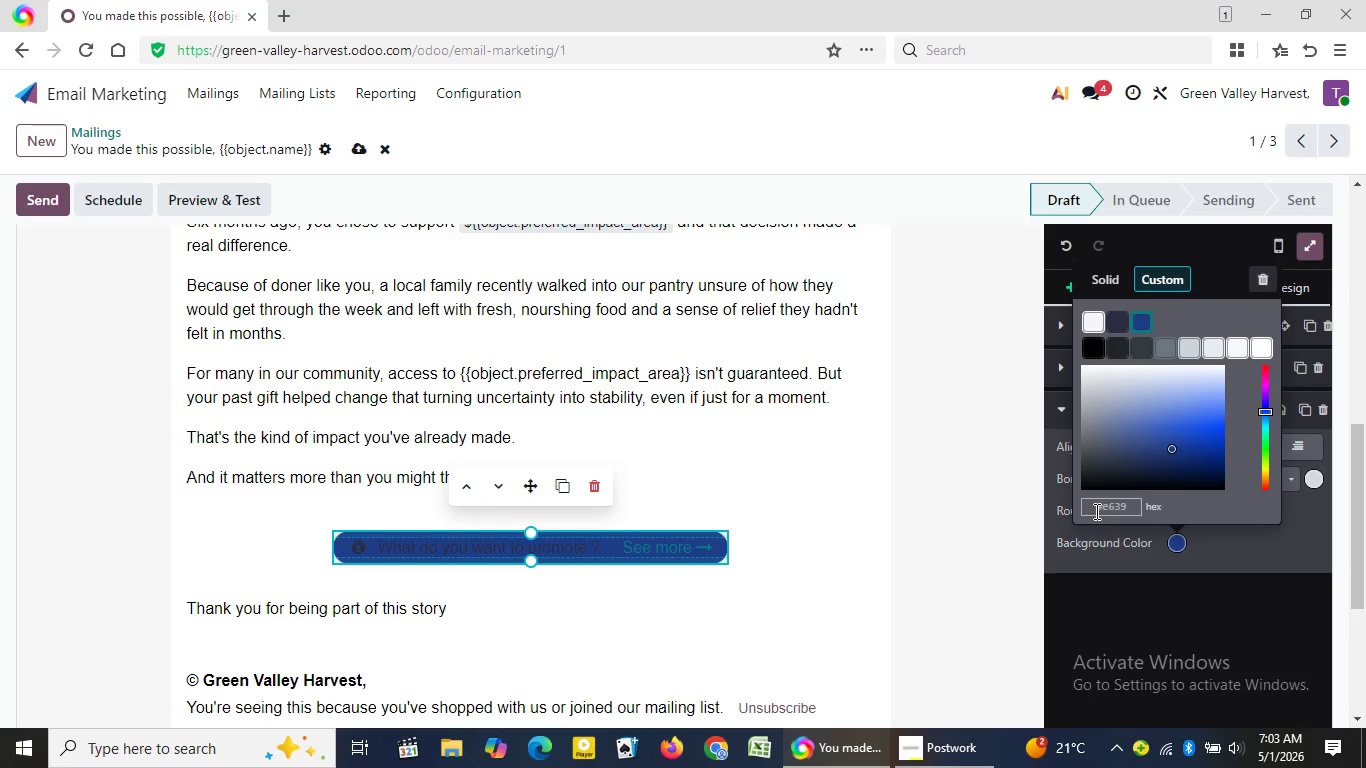 
key(Numpad3)
 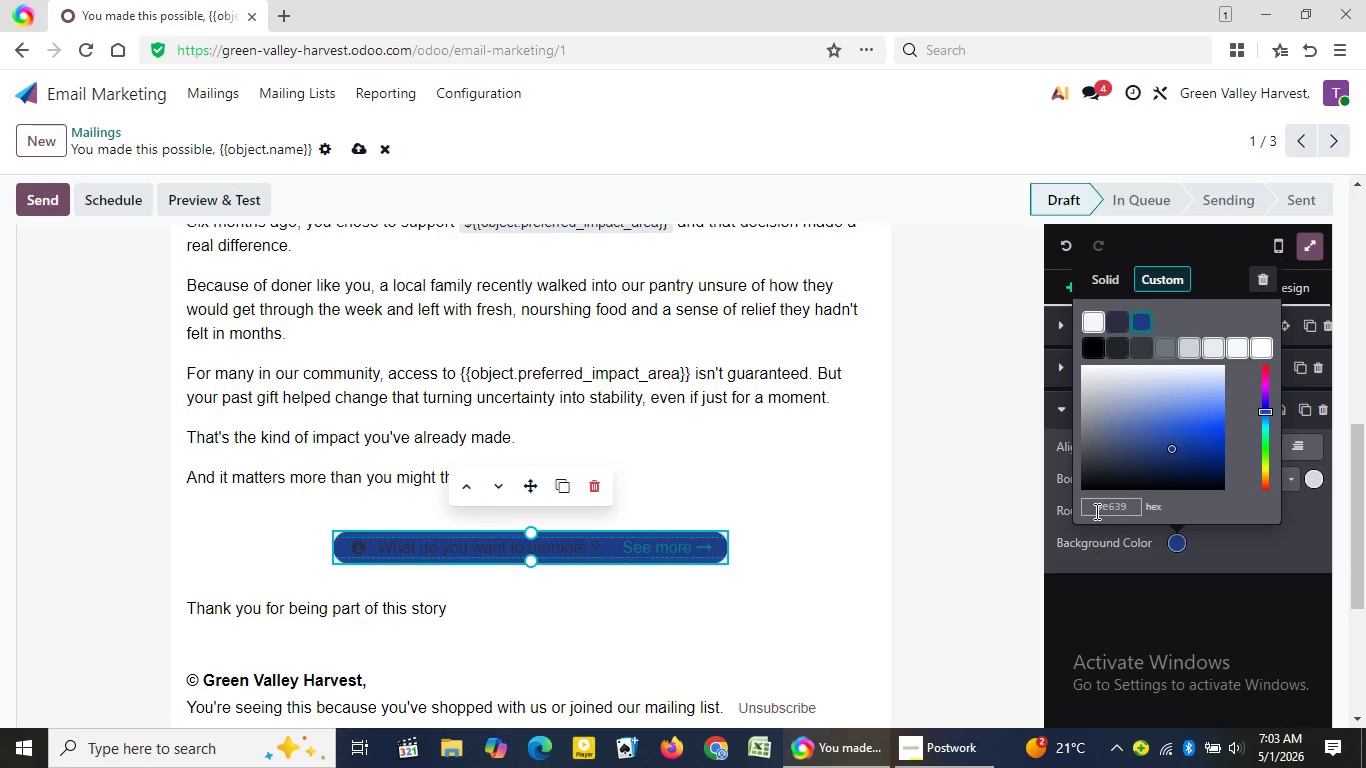 
key(Numpad9)
 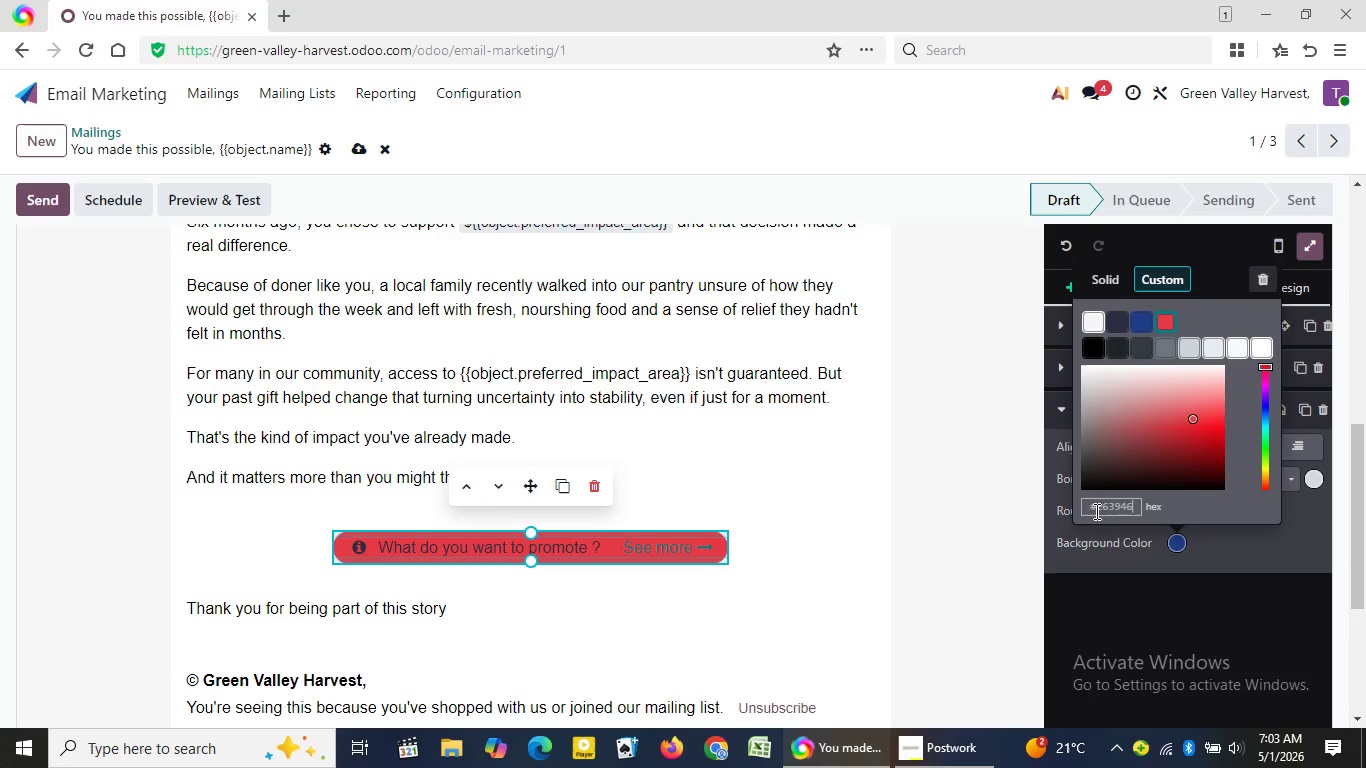 
key(Numpad4)
 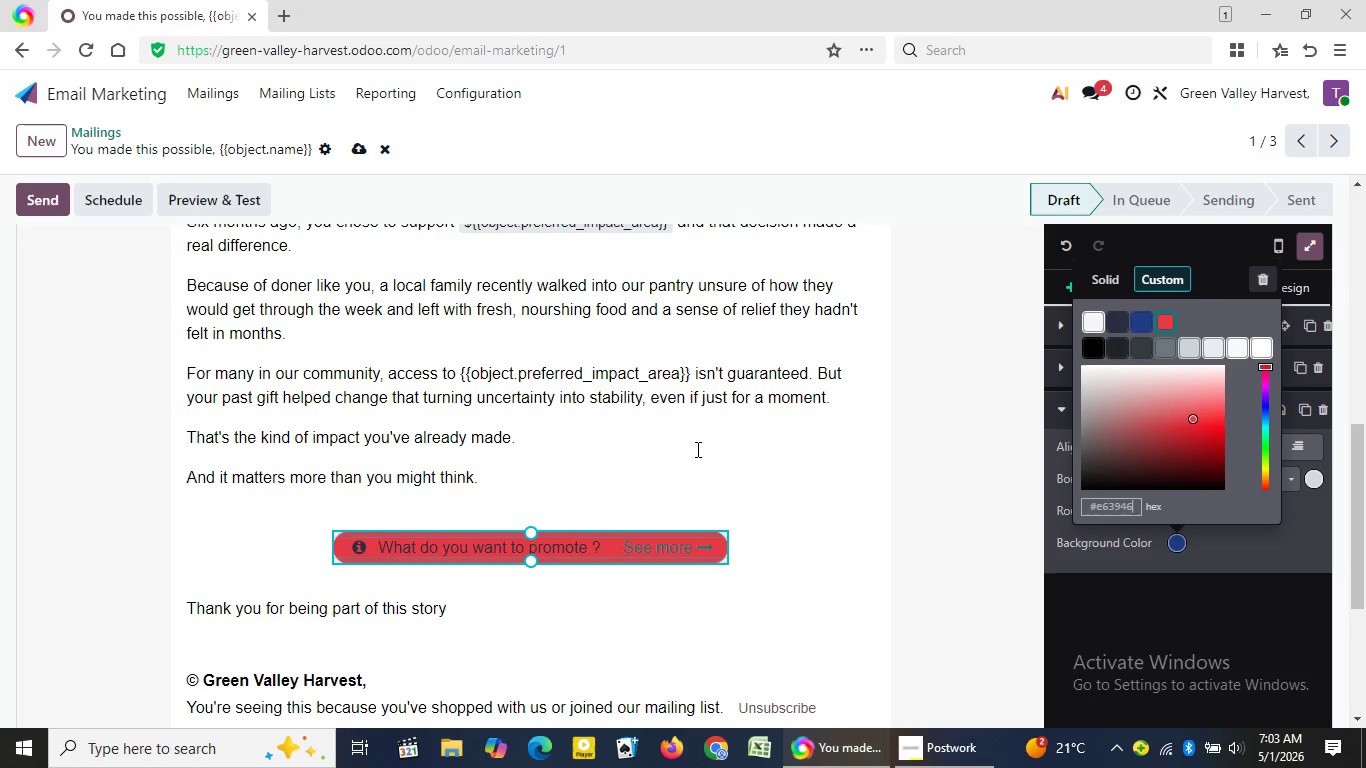 
key(Numpad6)
 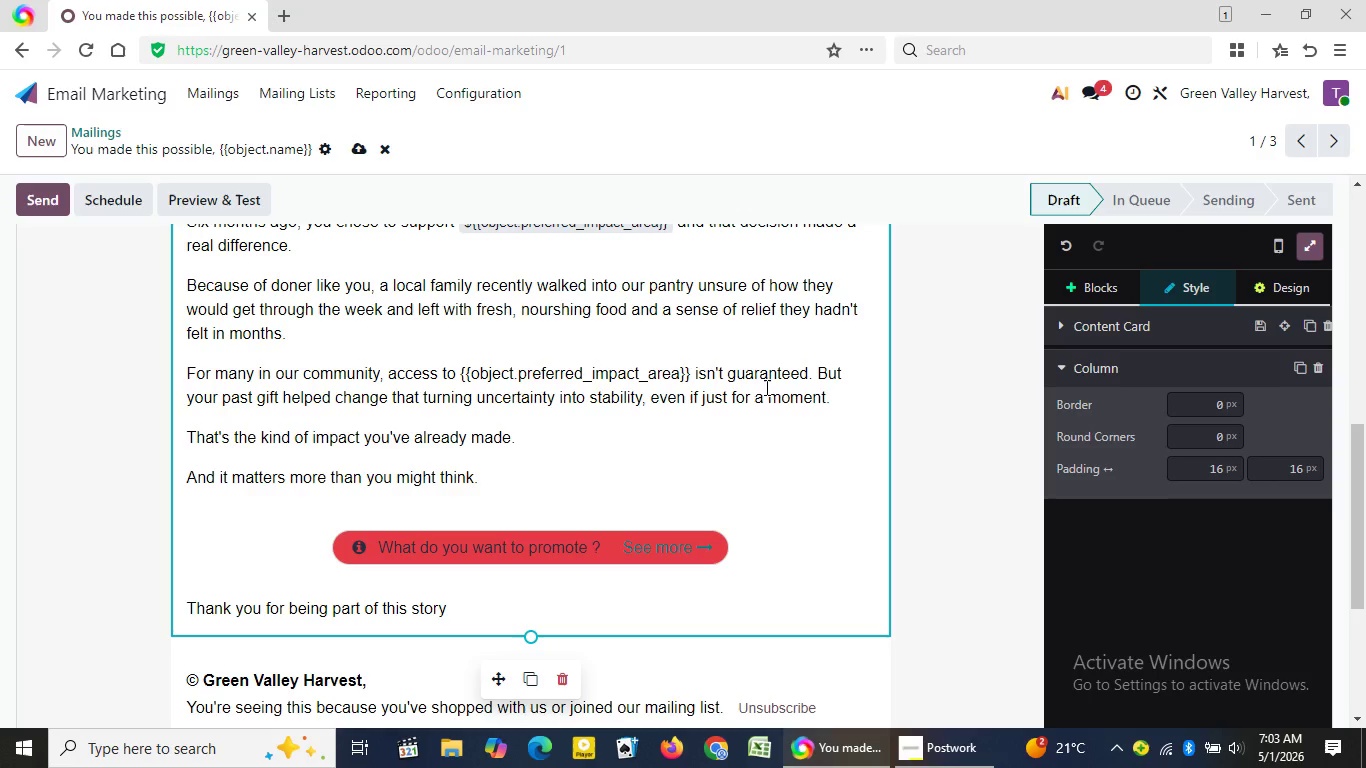 
left_click([765, 387])
 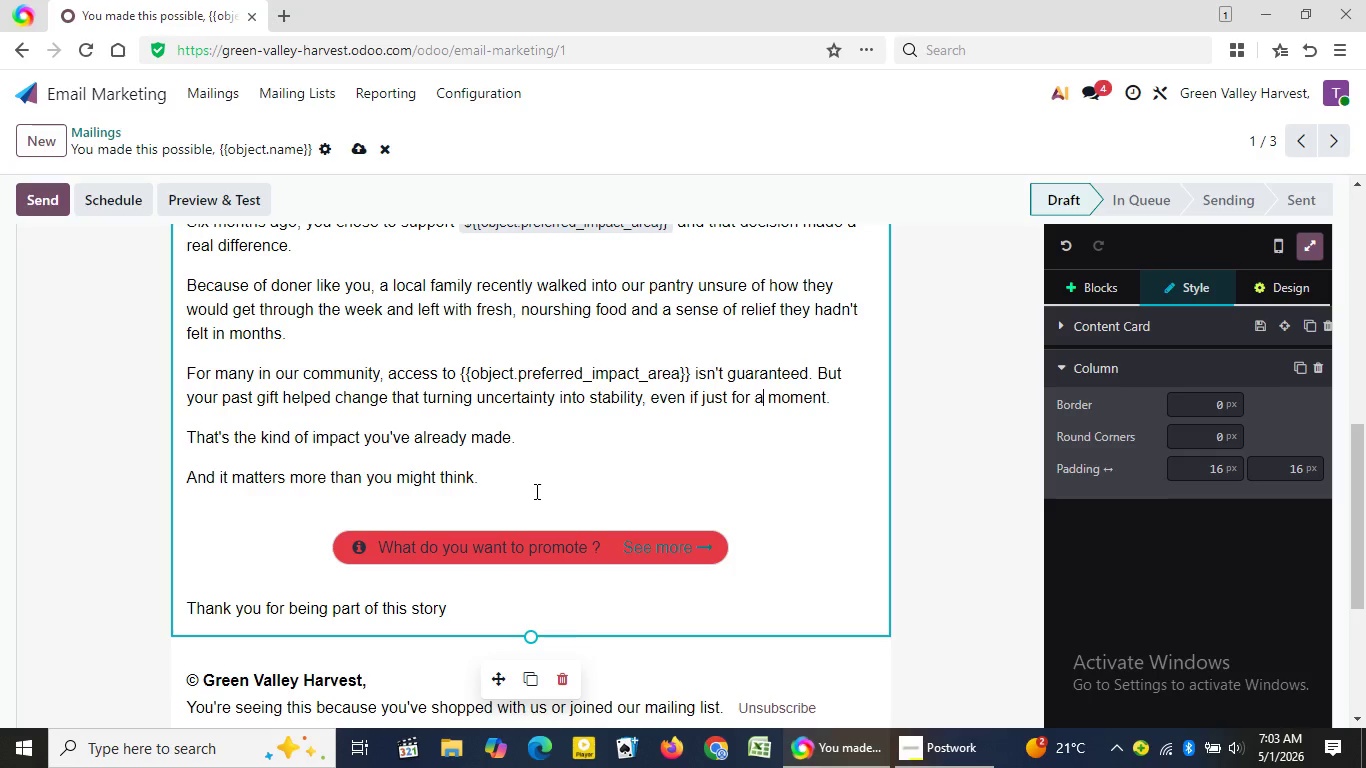 
wait(36.34)
 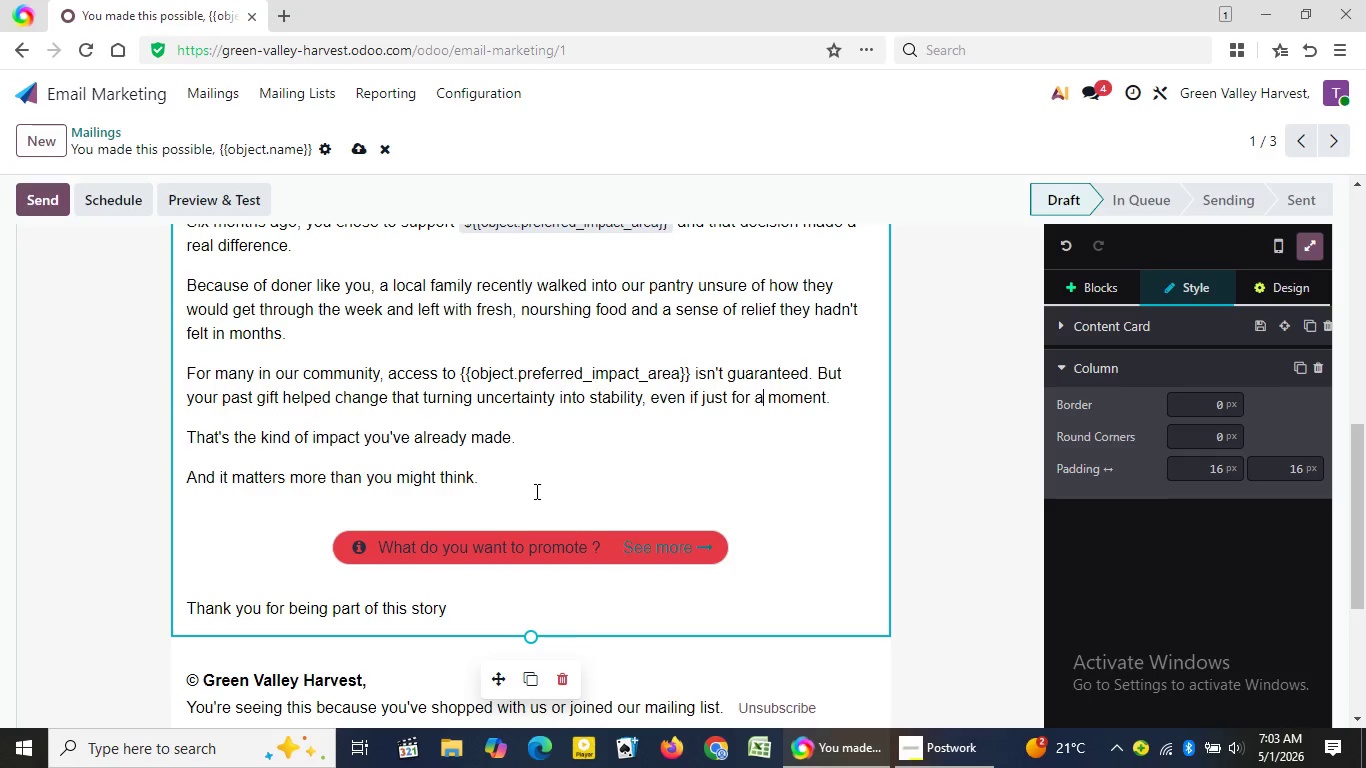 
left_click([567, 560])
 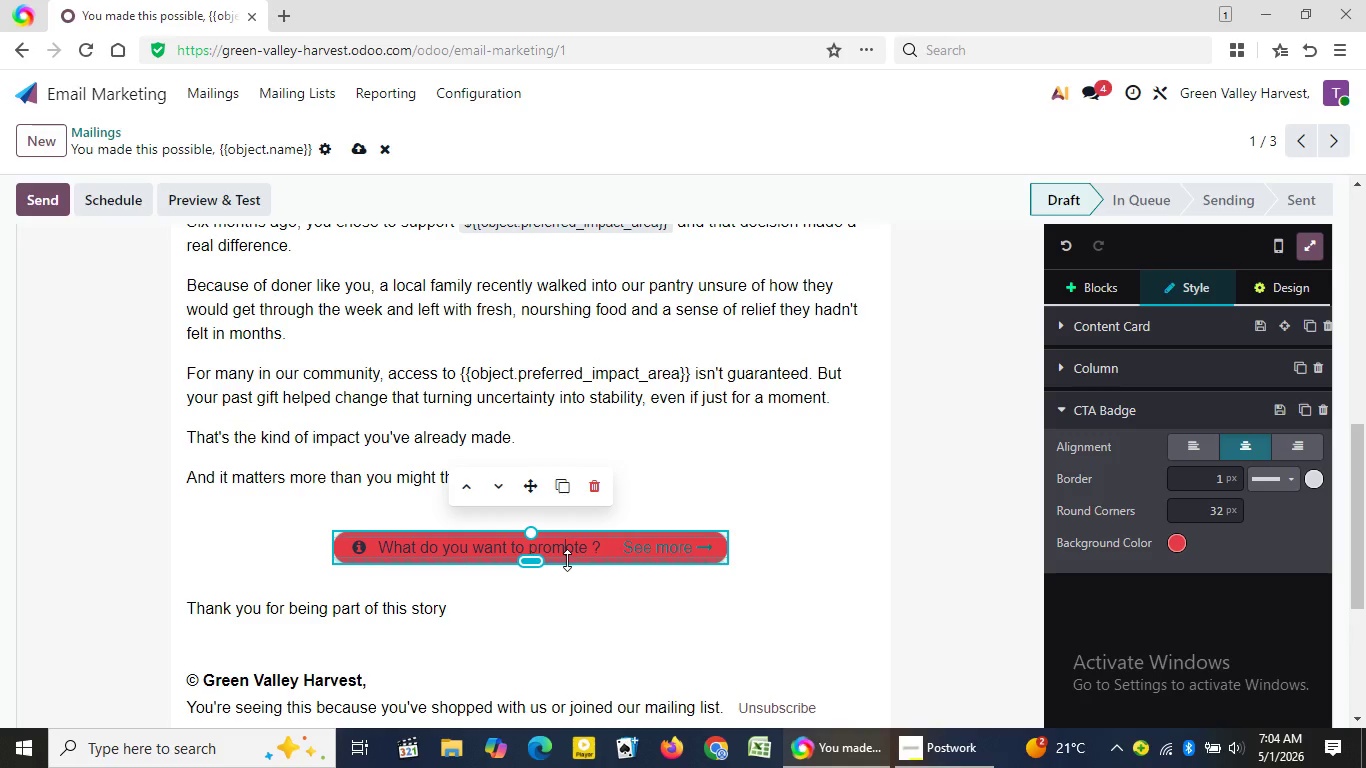 
wait(22.2)
 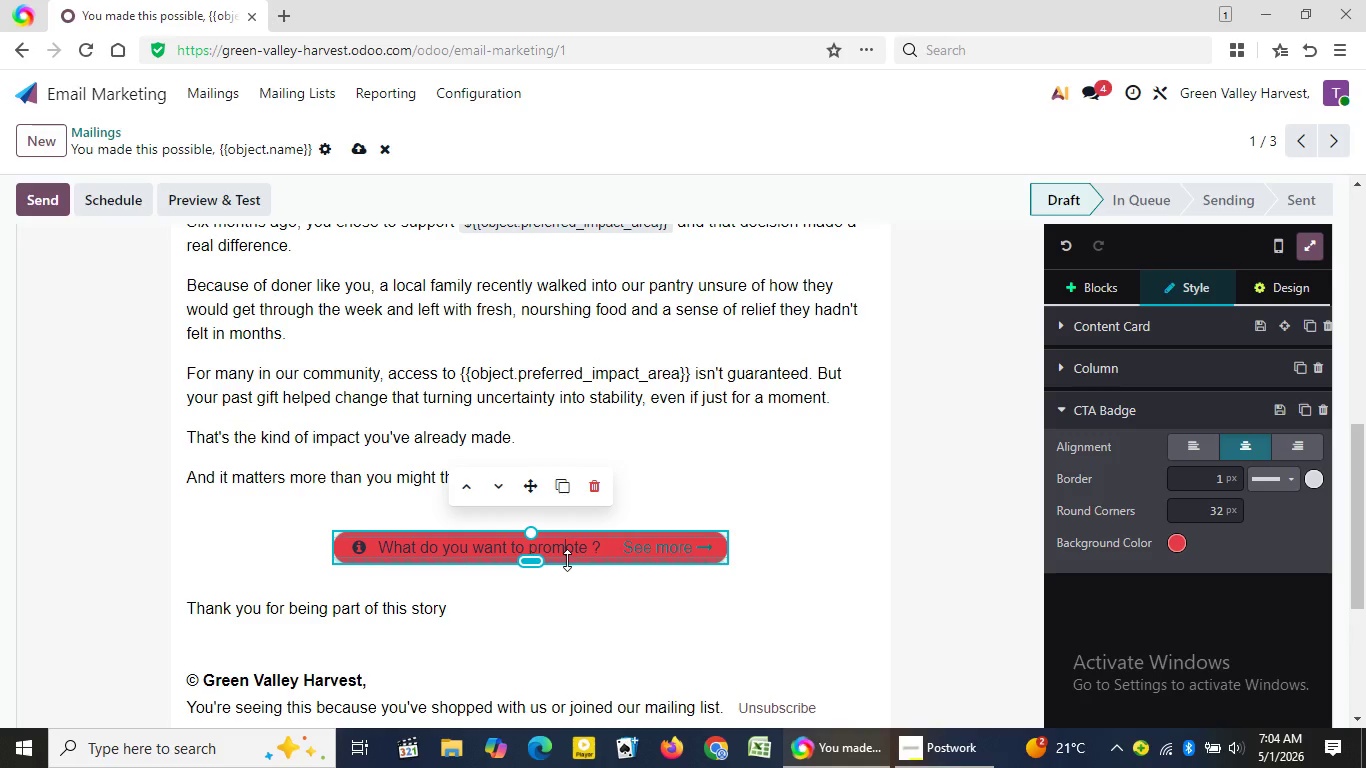 
left_click([1361, 649])
 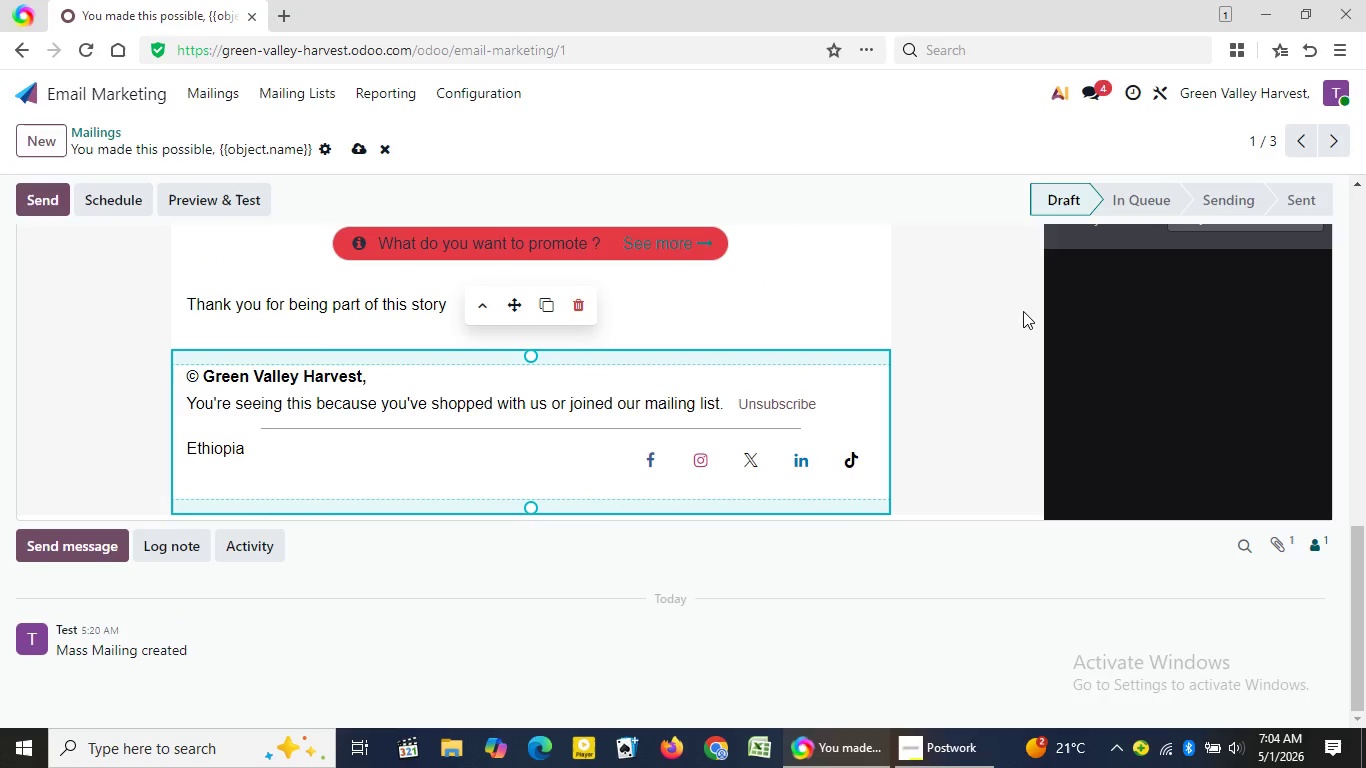 
left_click([185, 502])
 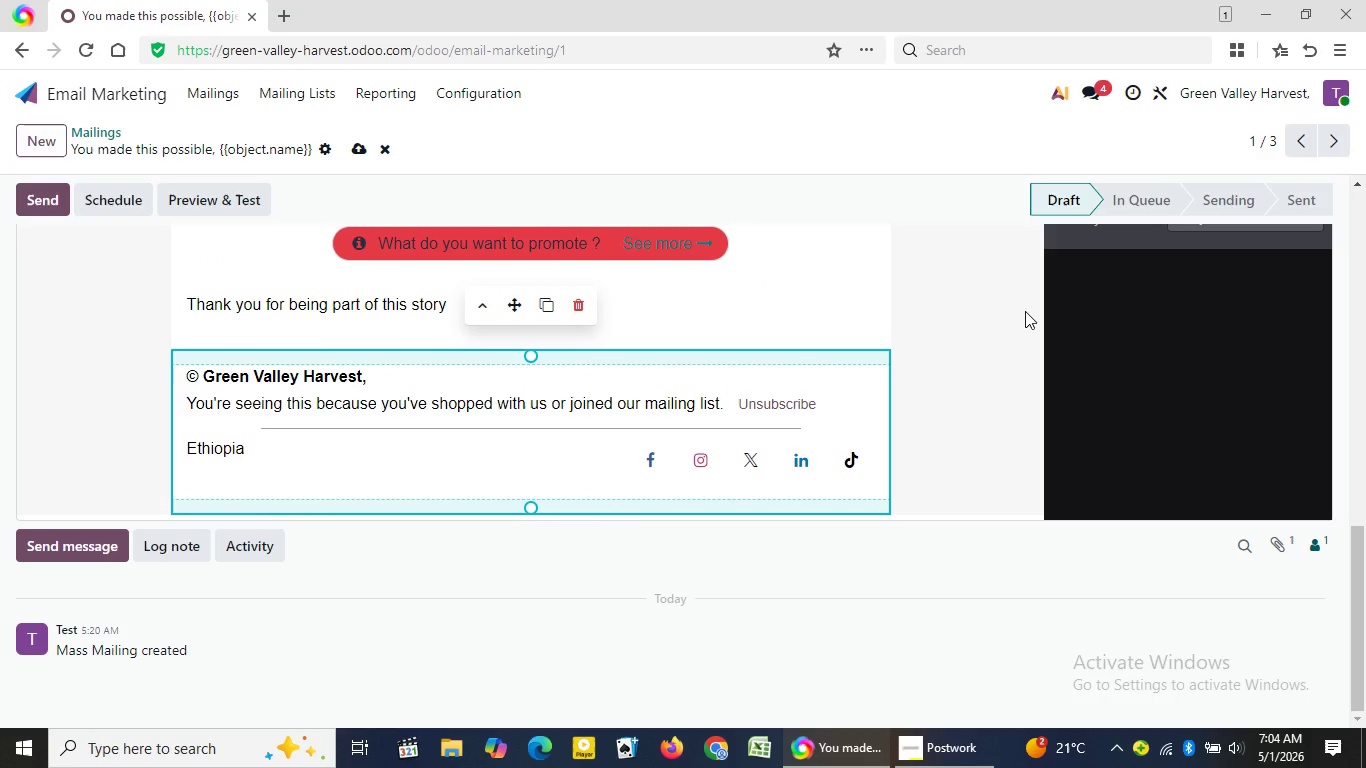 
wait(10.62)
 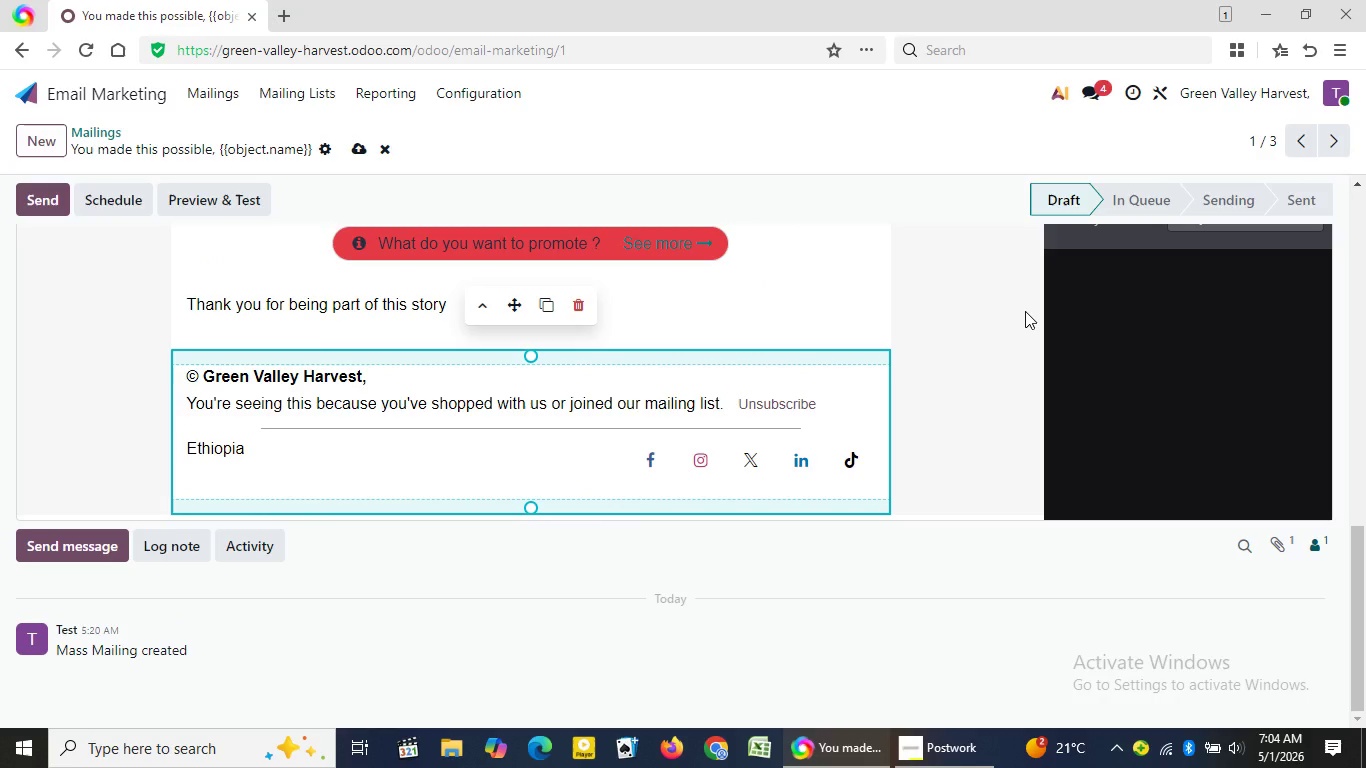 
left_click_drag(start_coordinate=[1362, 549], to_coordinate=[1361, 480])
 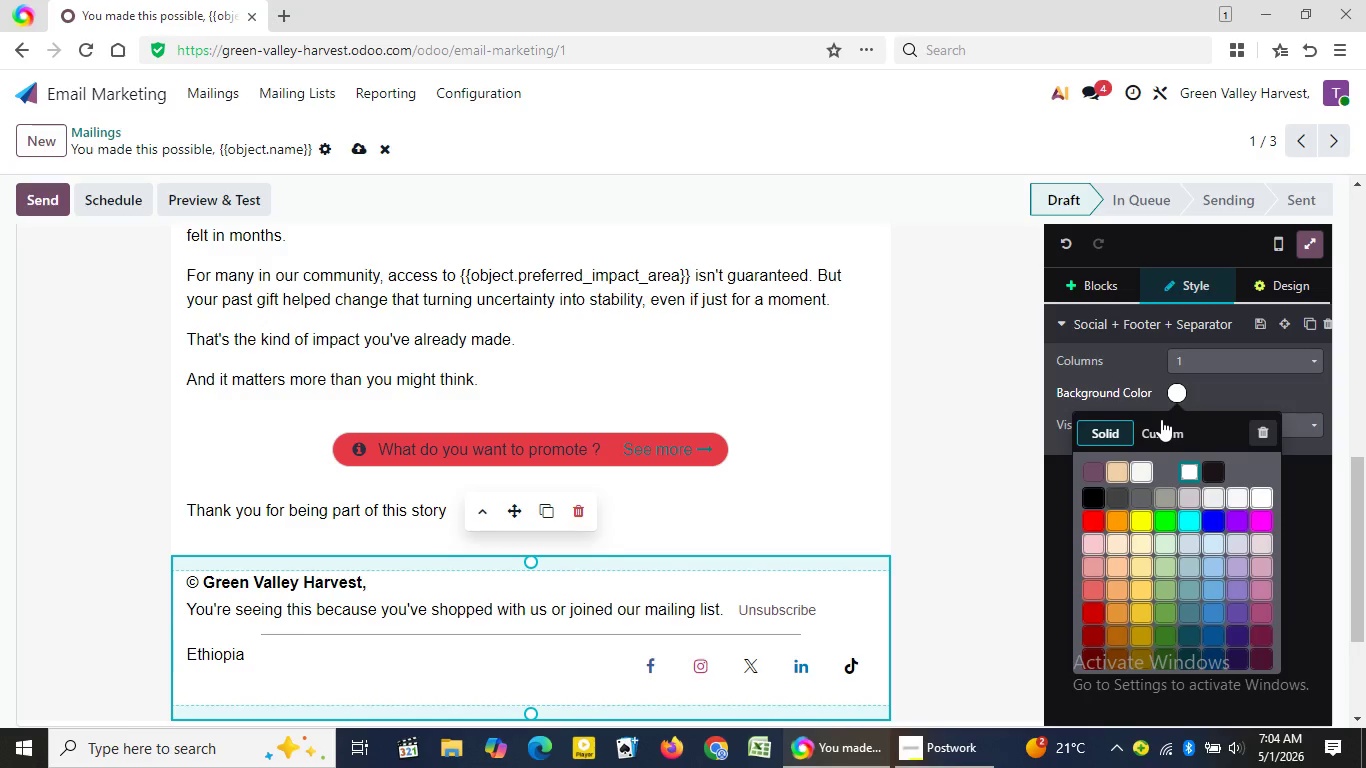 
left_click([1178, 395])
 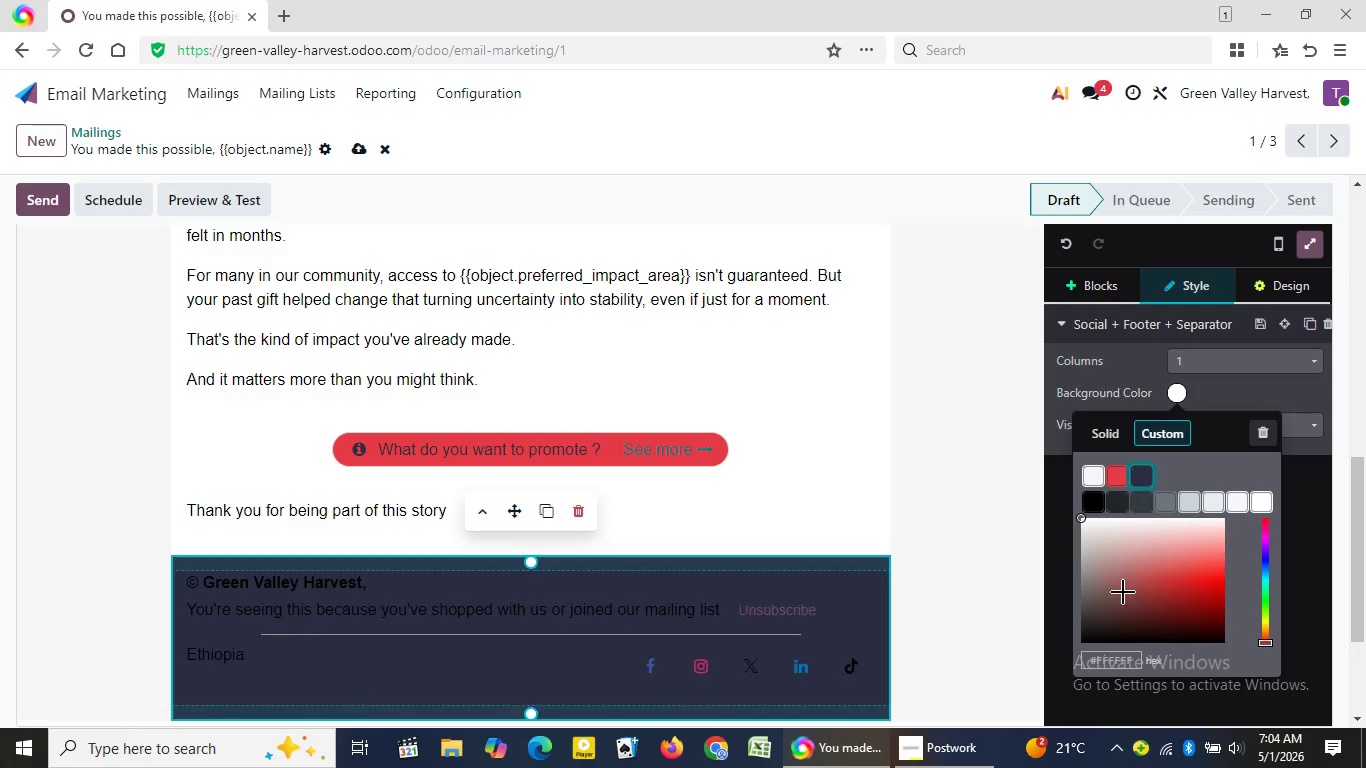 
left_click([1159, 422])
 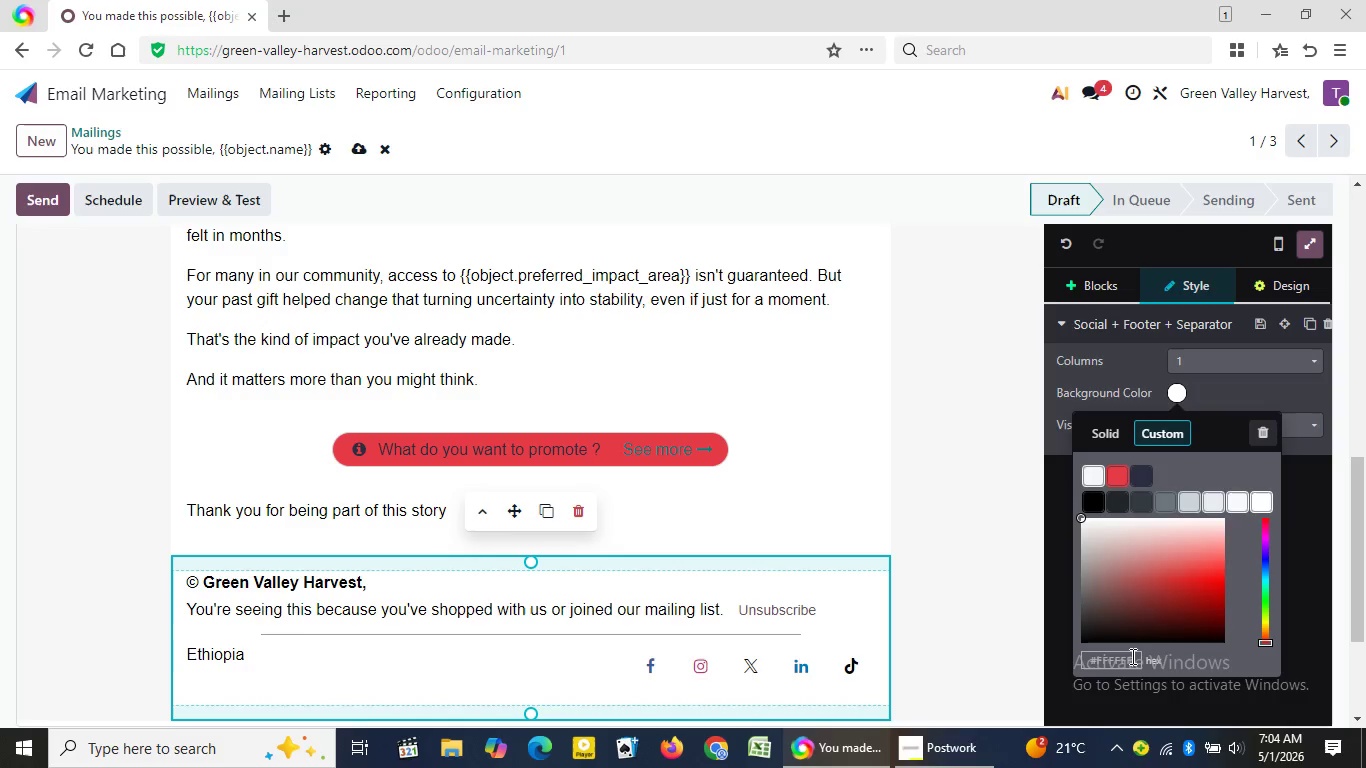 
left_click([1131, 656])
 